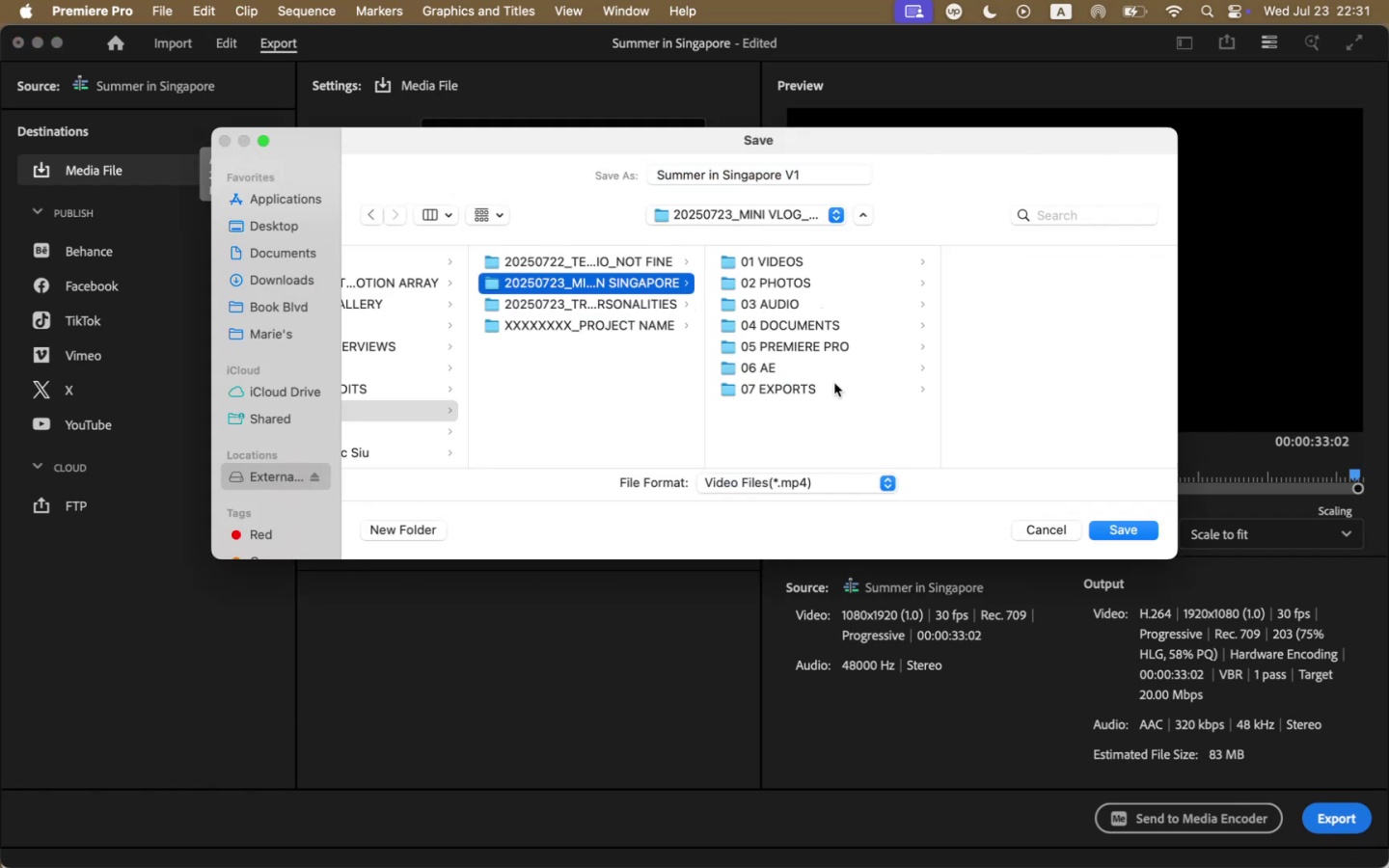 
left_click([823, 390])
 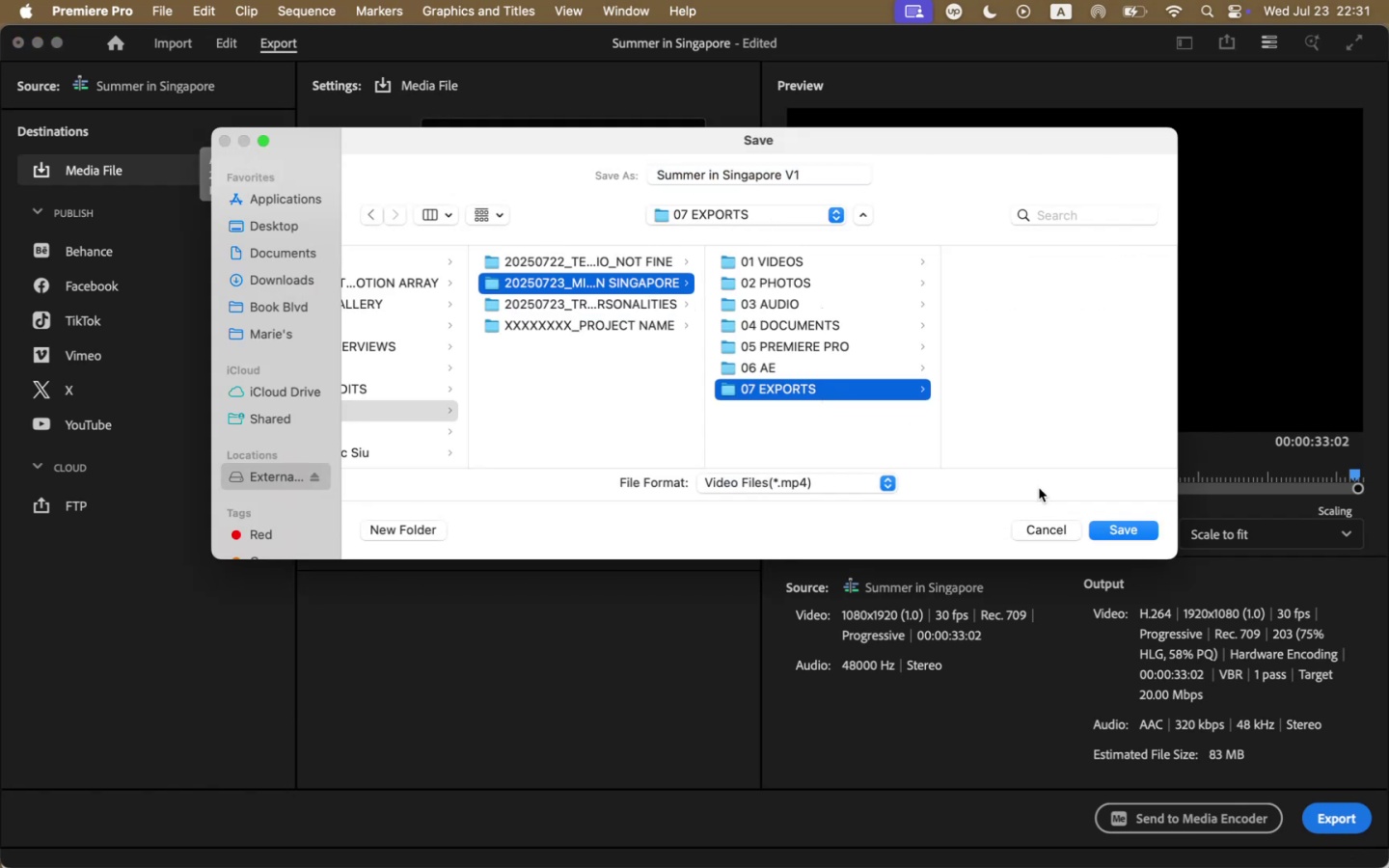 
left_click([1120, 529])
 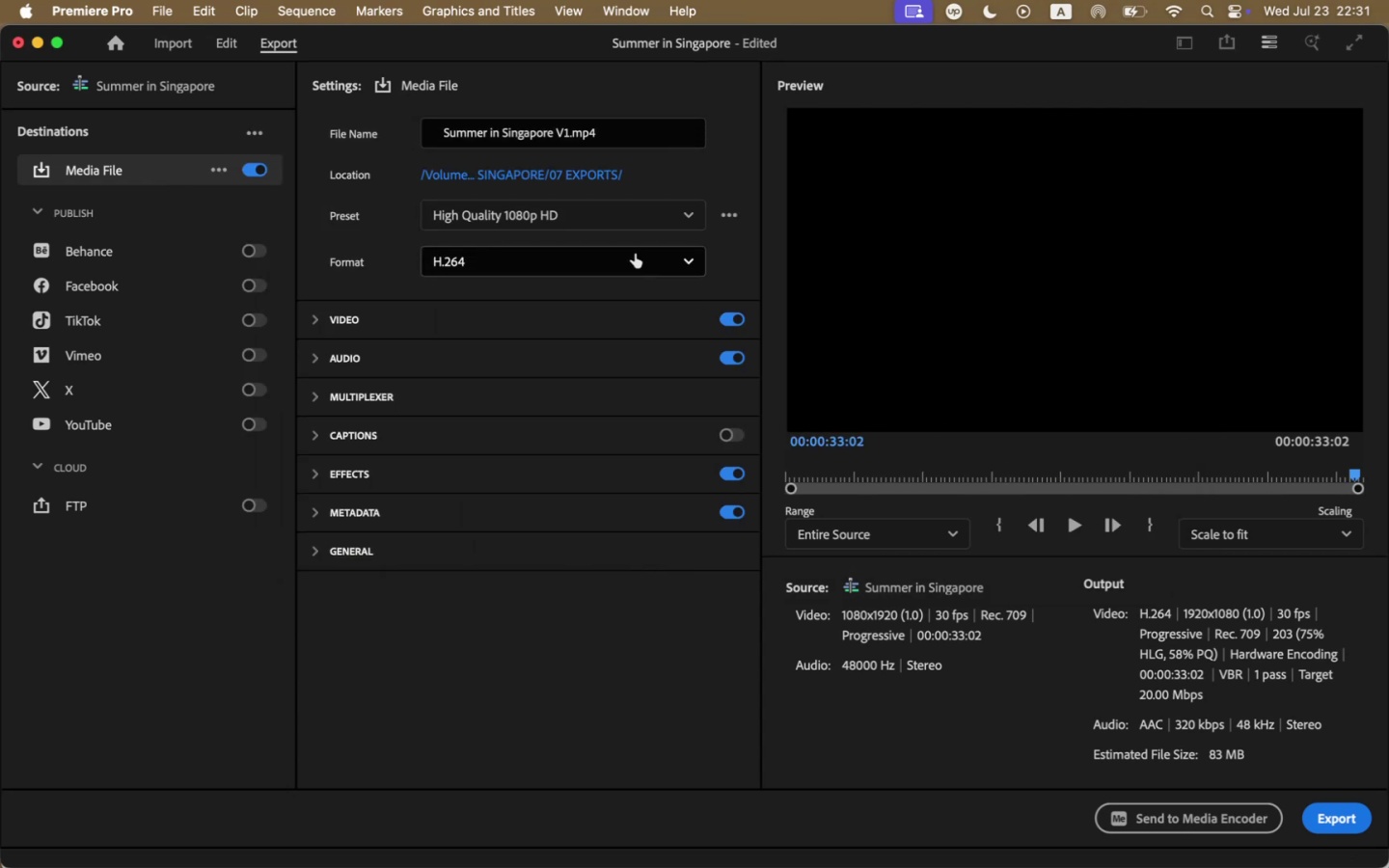 
left_click([612, 212])
 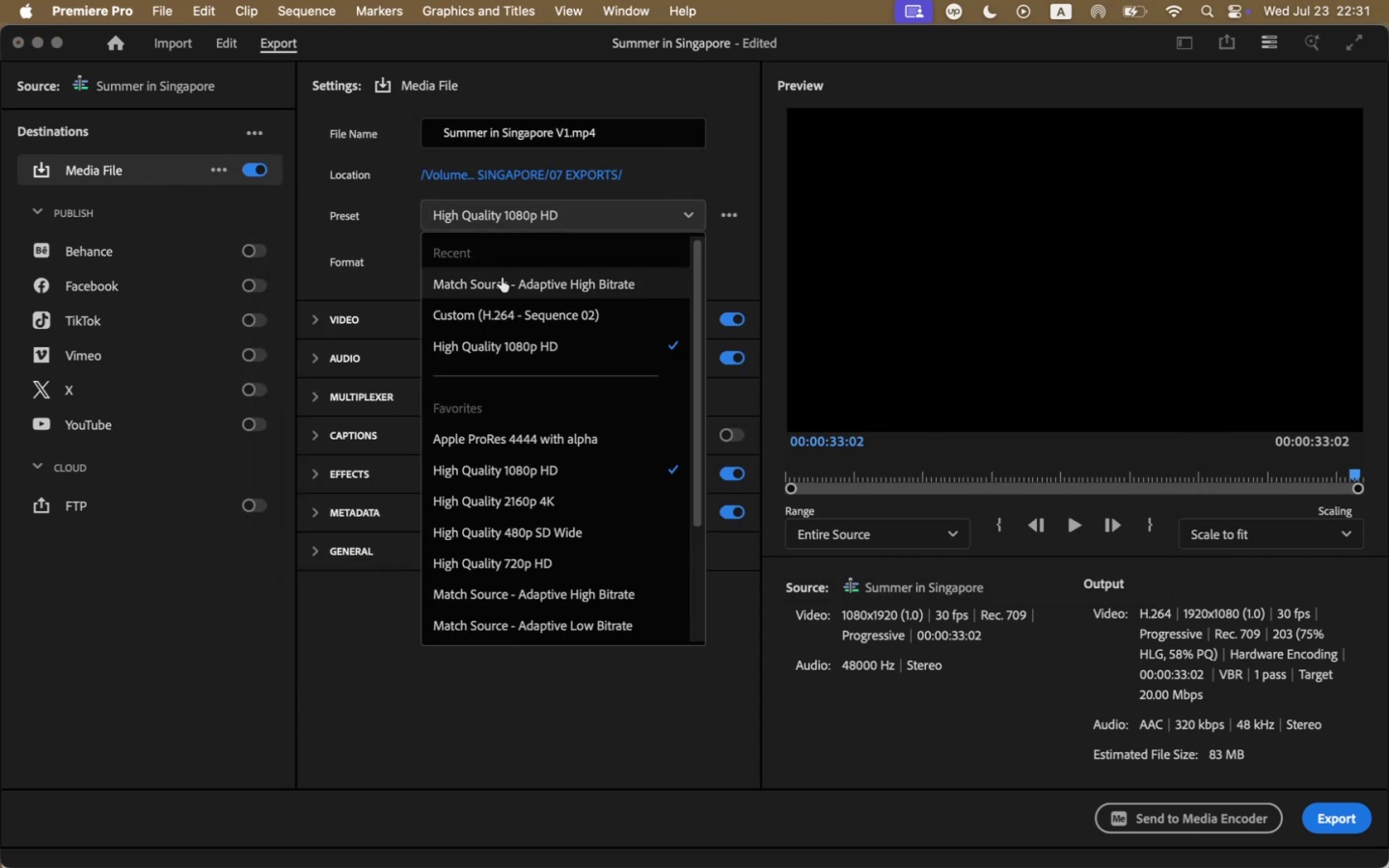 
left_click([502, 283])
 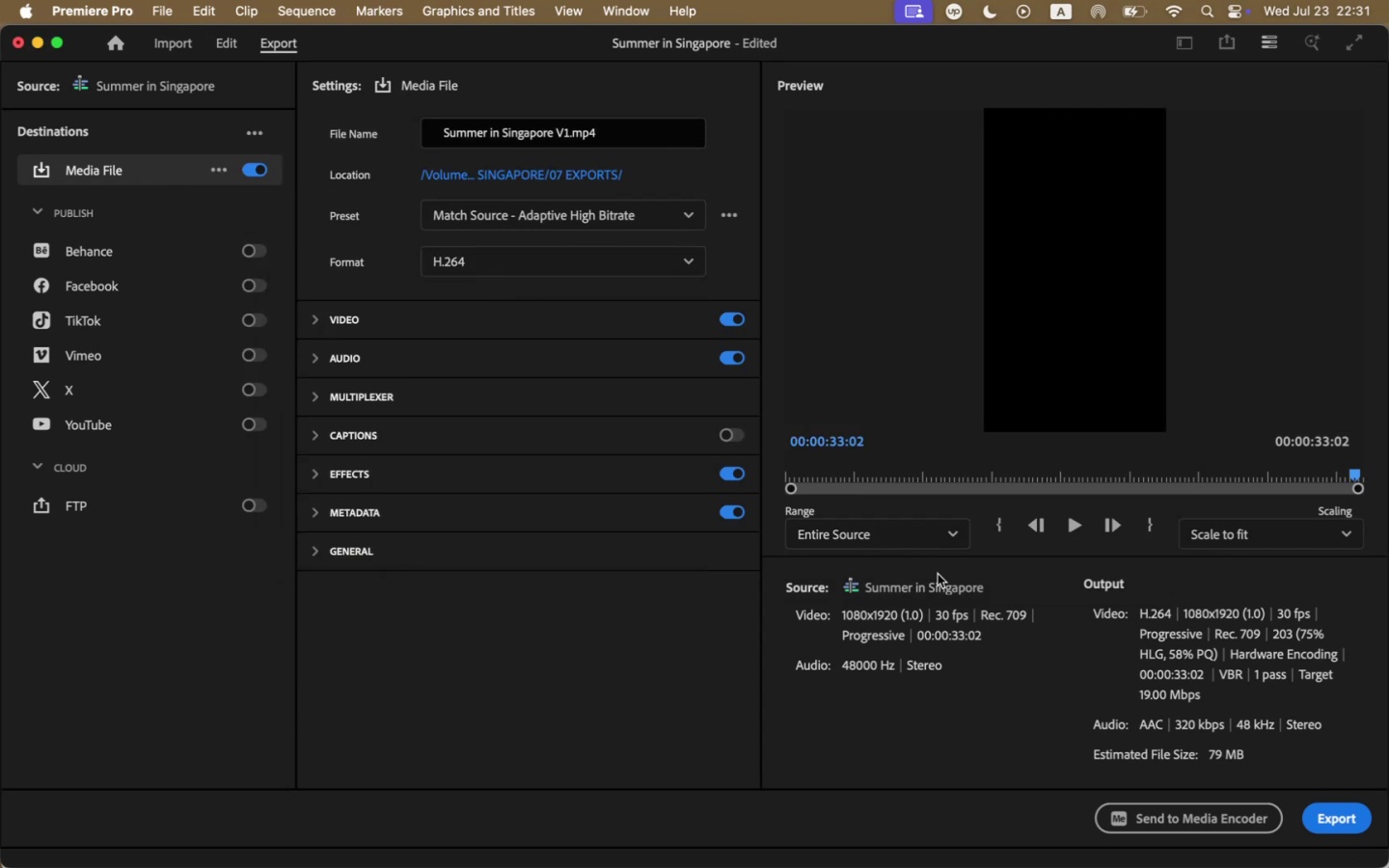 
left_click([1073, 529])
 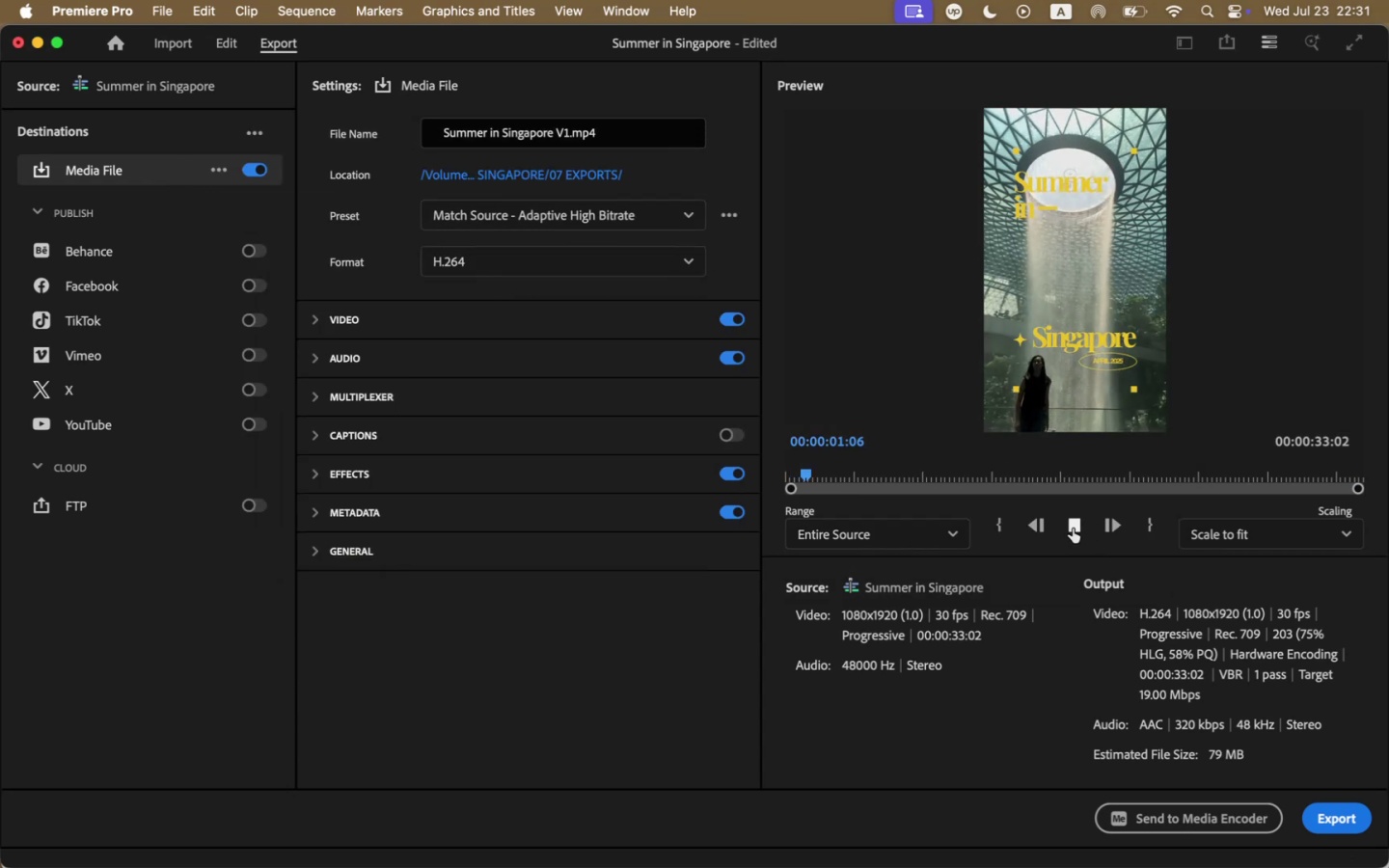 
left_click([1073, 529])
 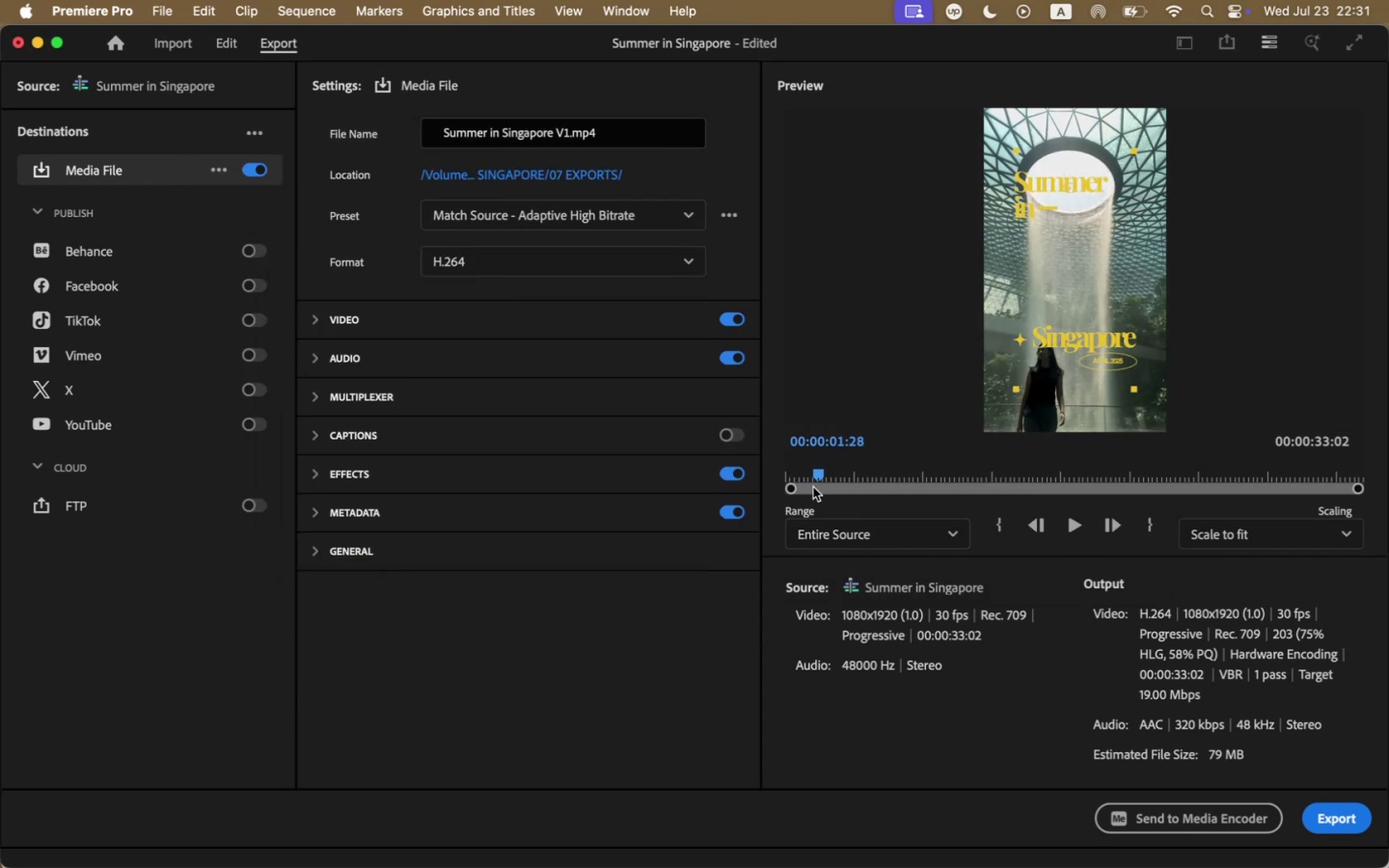 
left_click_drag(start_coordinate=[816, 475], to_coordinate=[750, 472])
 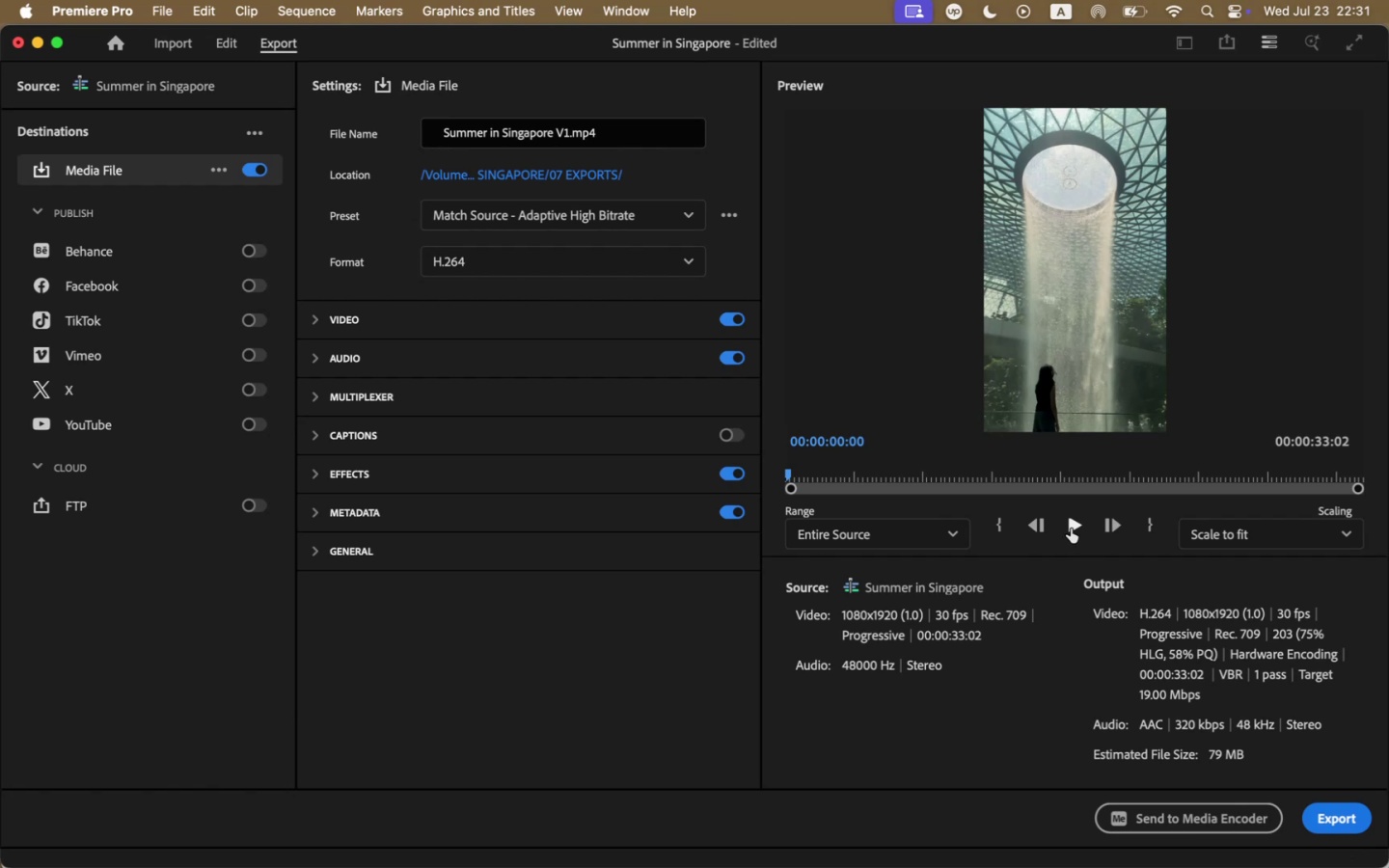 
left_click([1070, 528])
 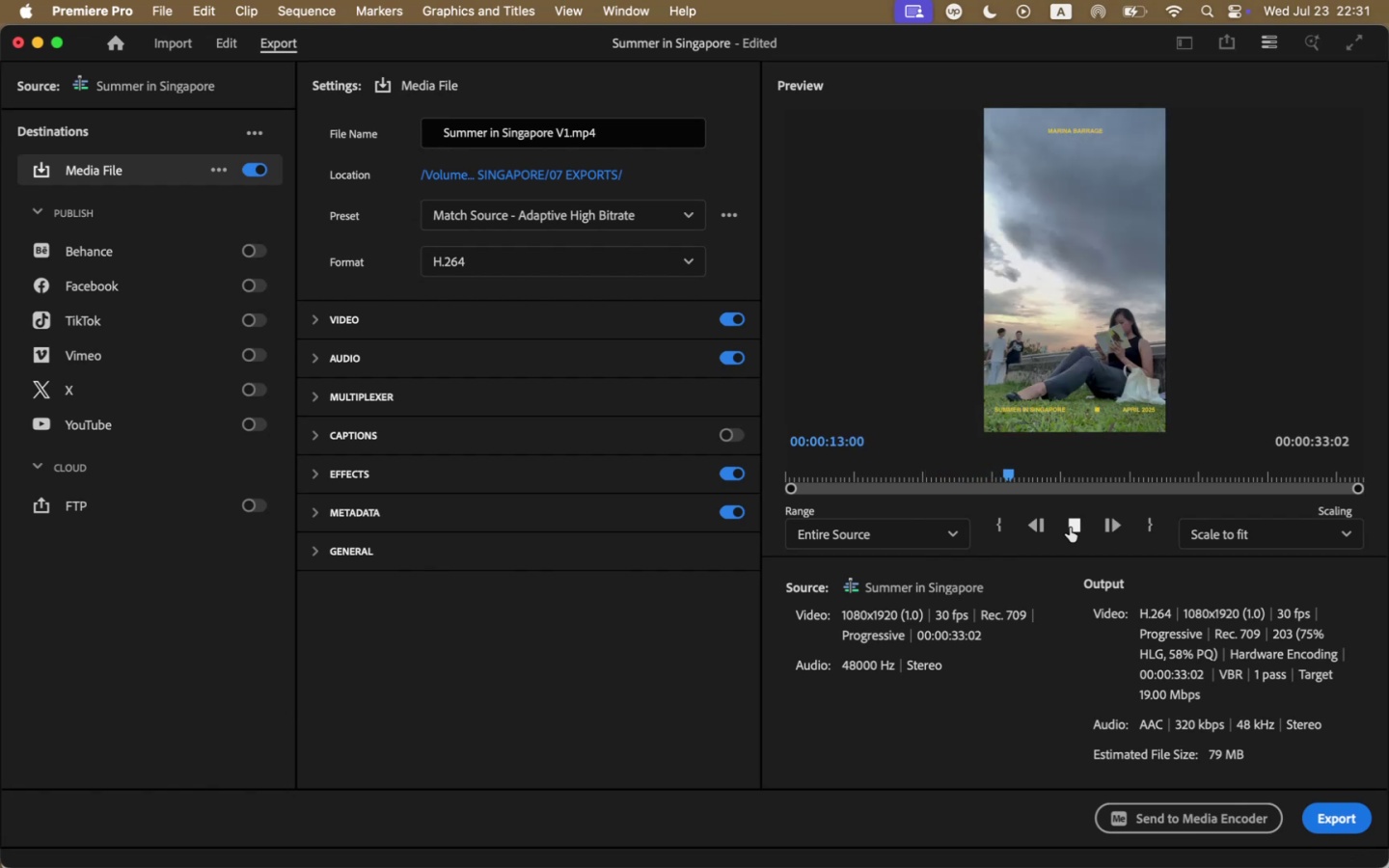 
wait(18.24)
 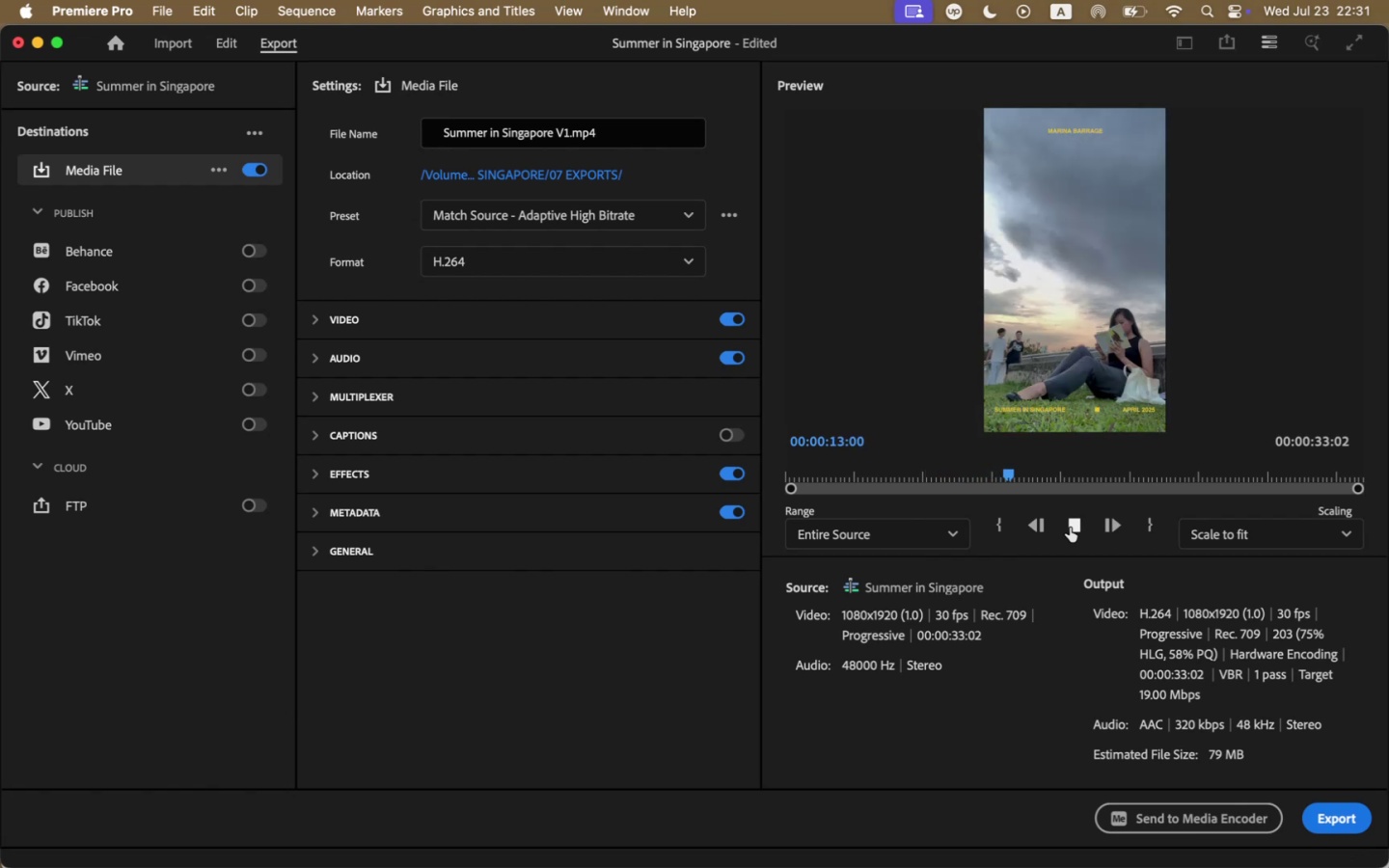 
left_click([1070, 528])
 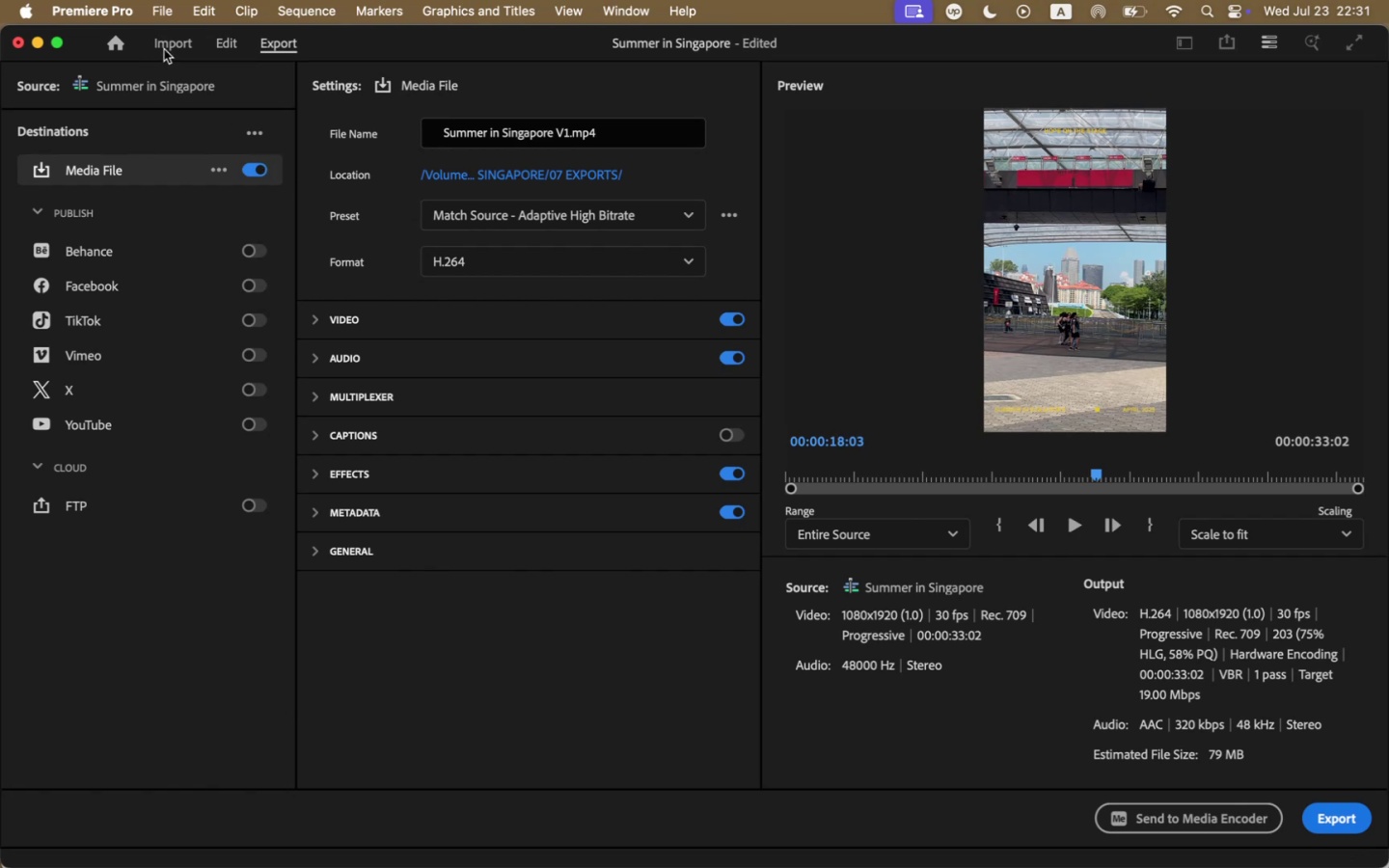 
left_click([236, 44])
 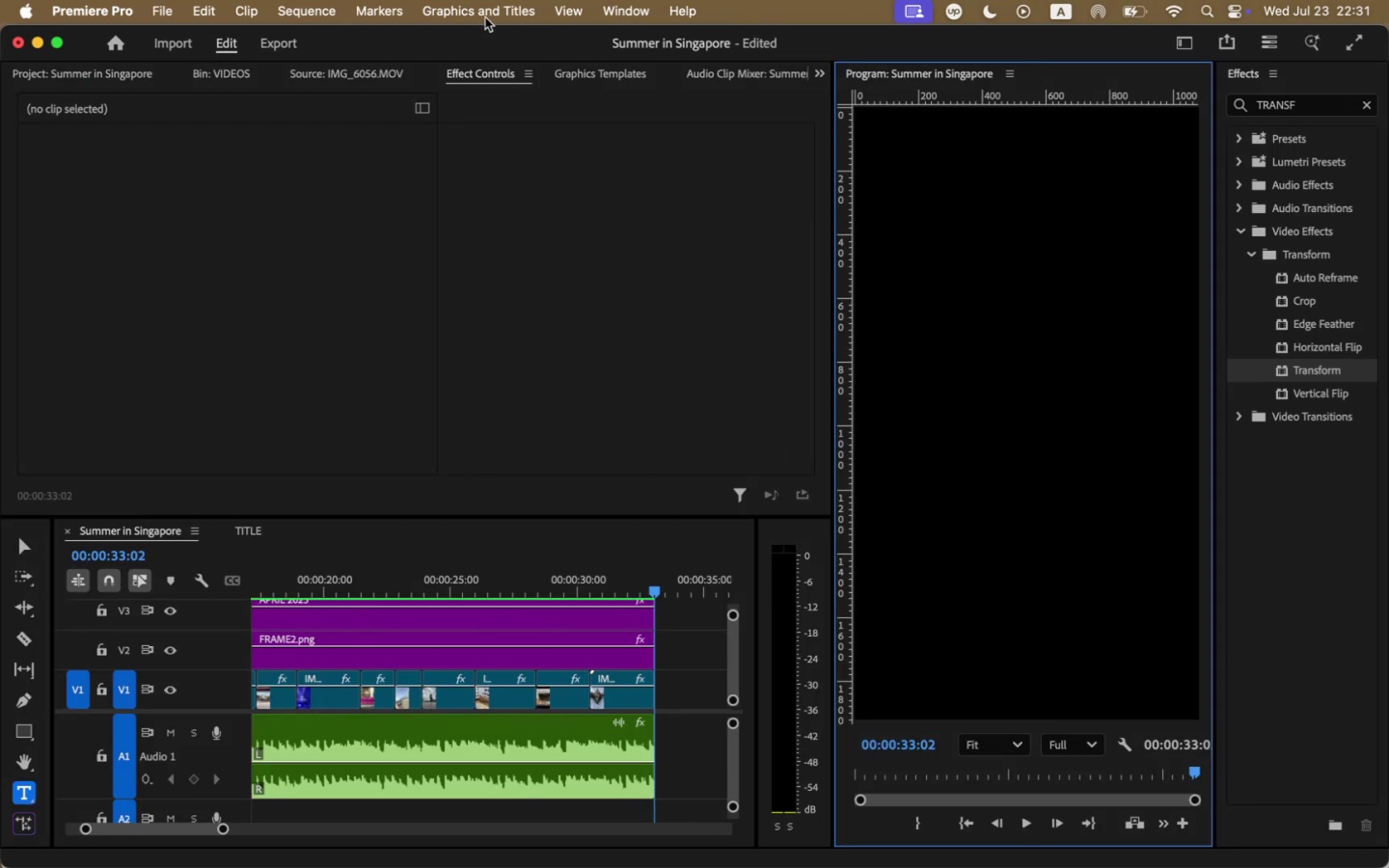 
left_click([593, 2])
 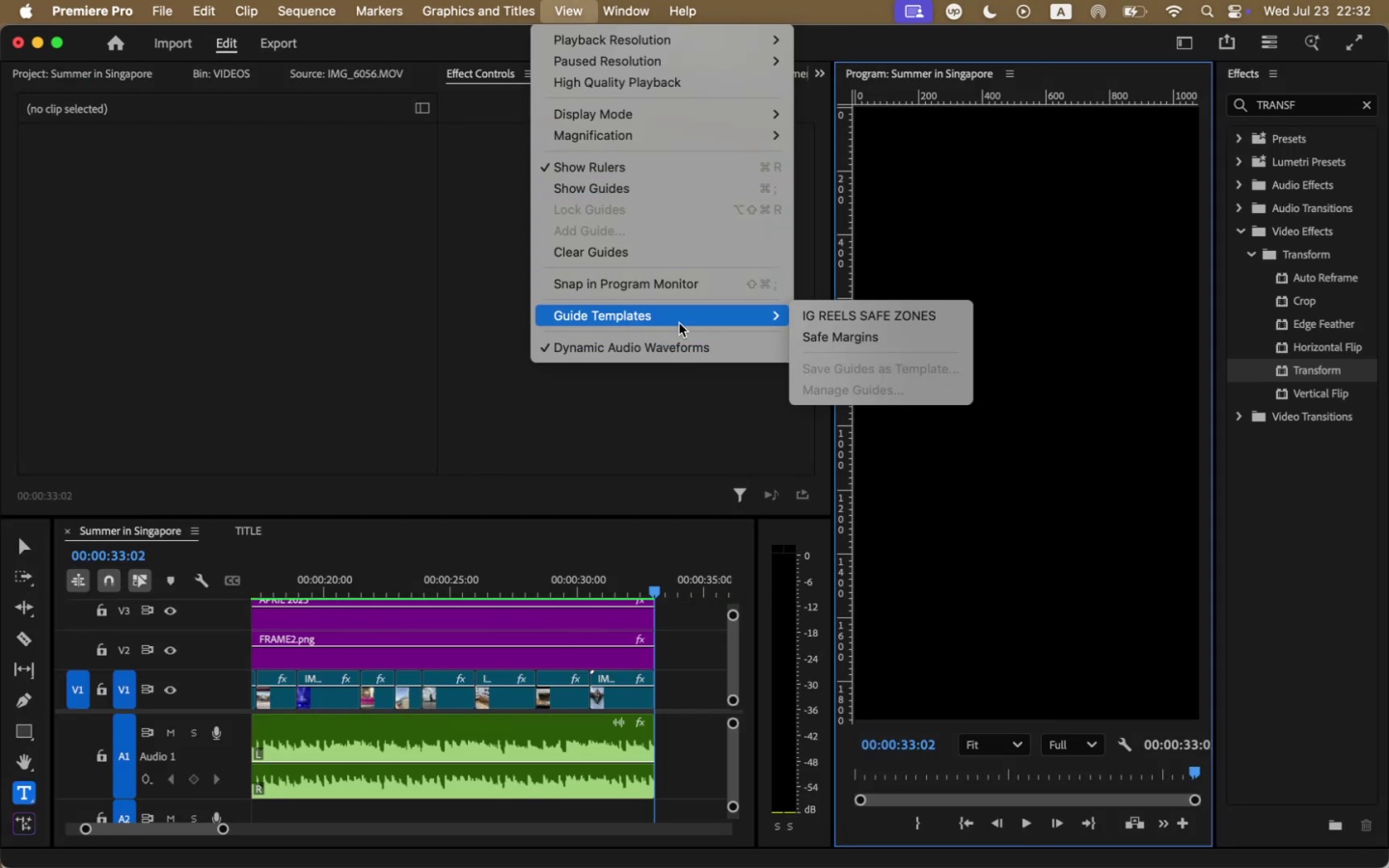 
left_click([854, 321])
 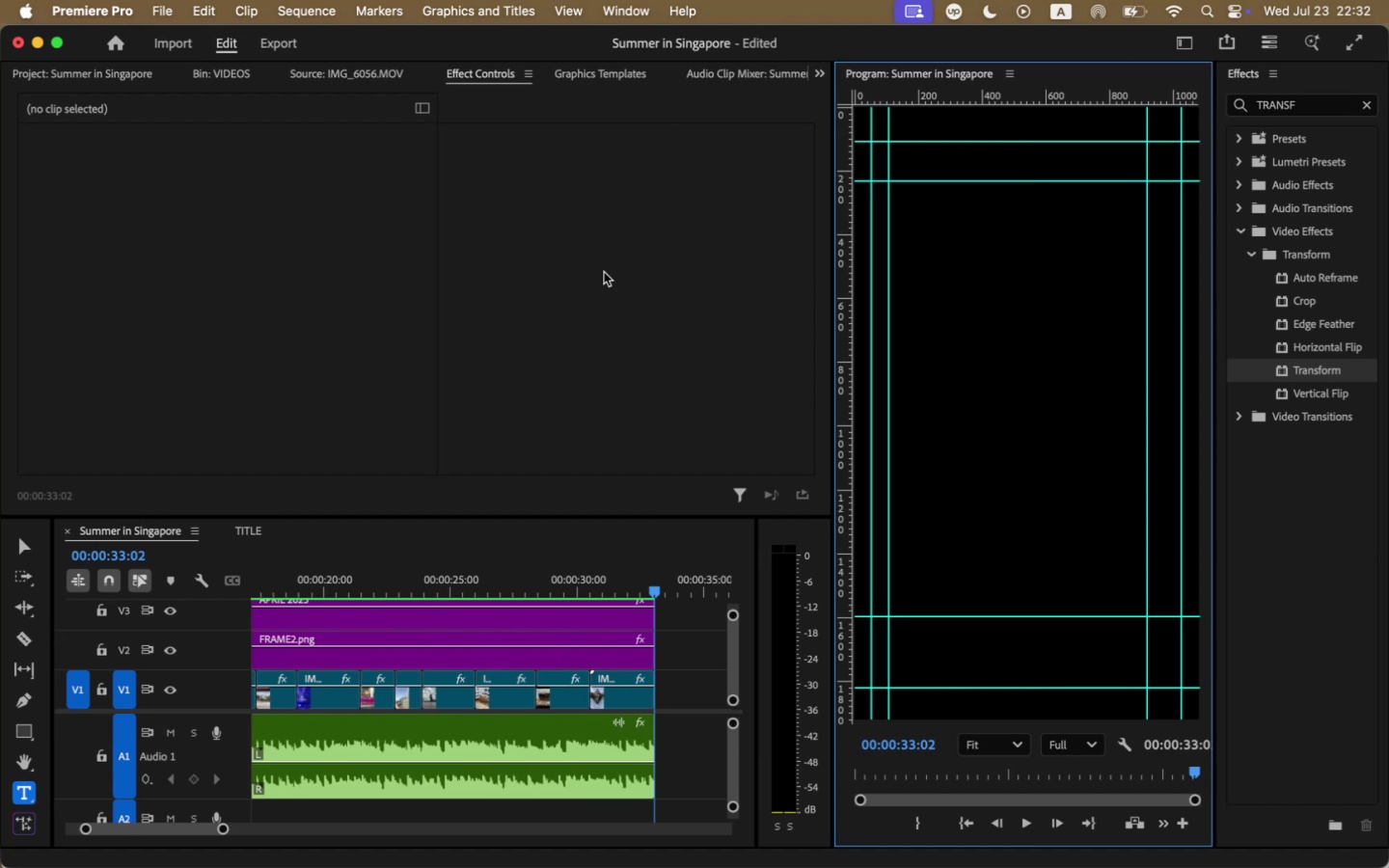 
wait(8.13)
 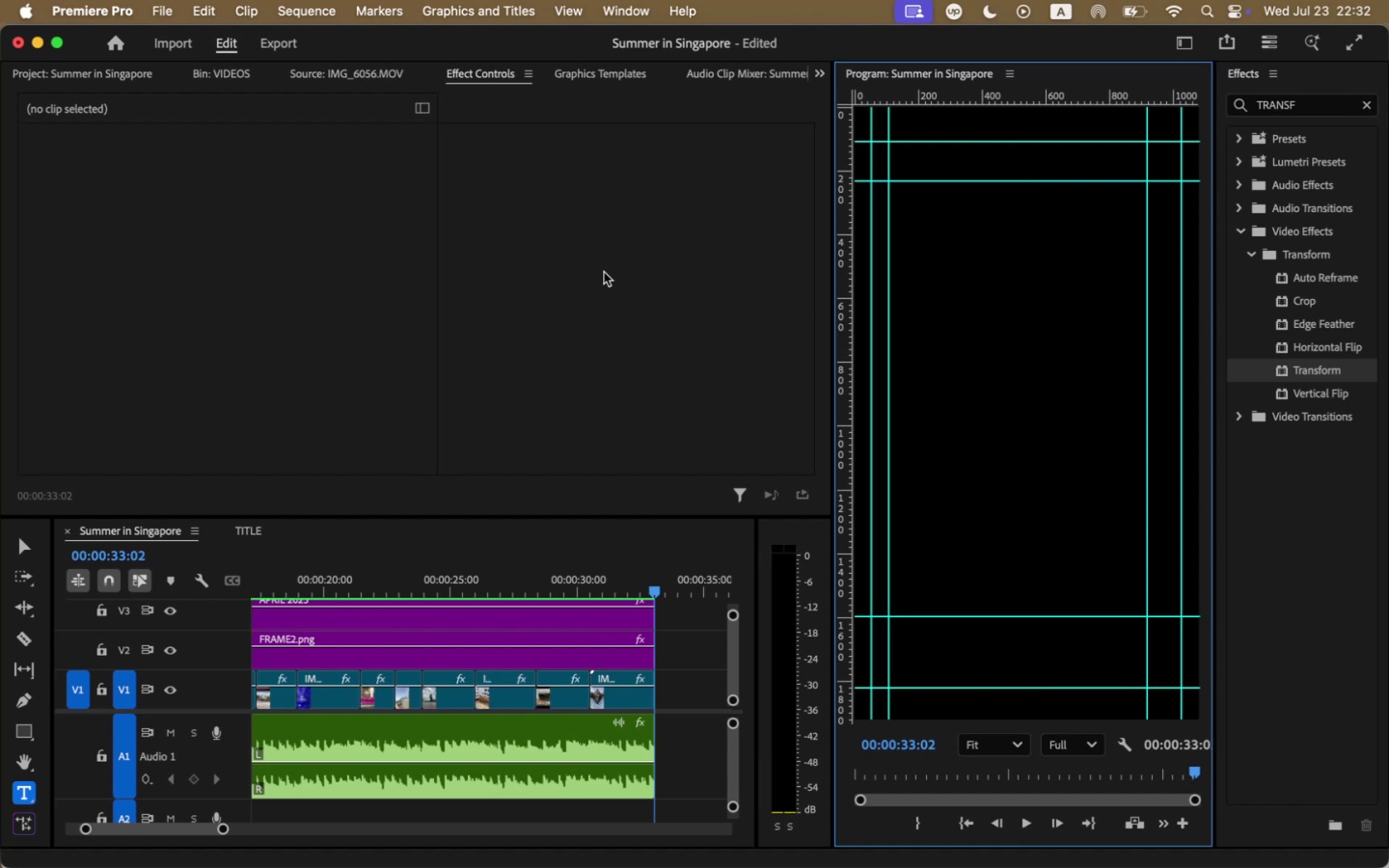 
left_click([506, 577])
 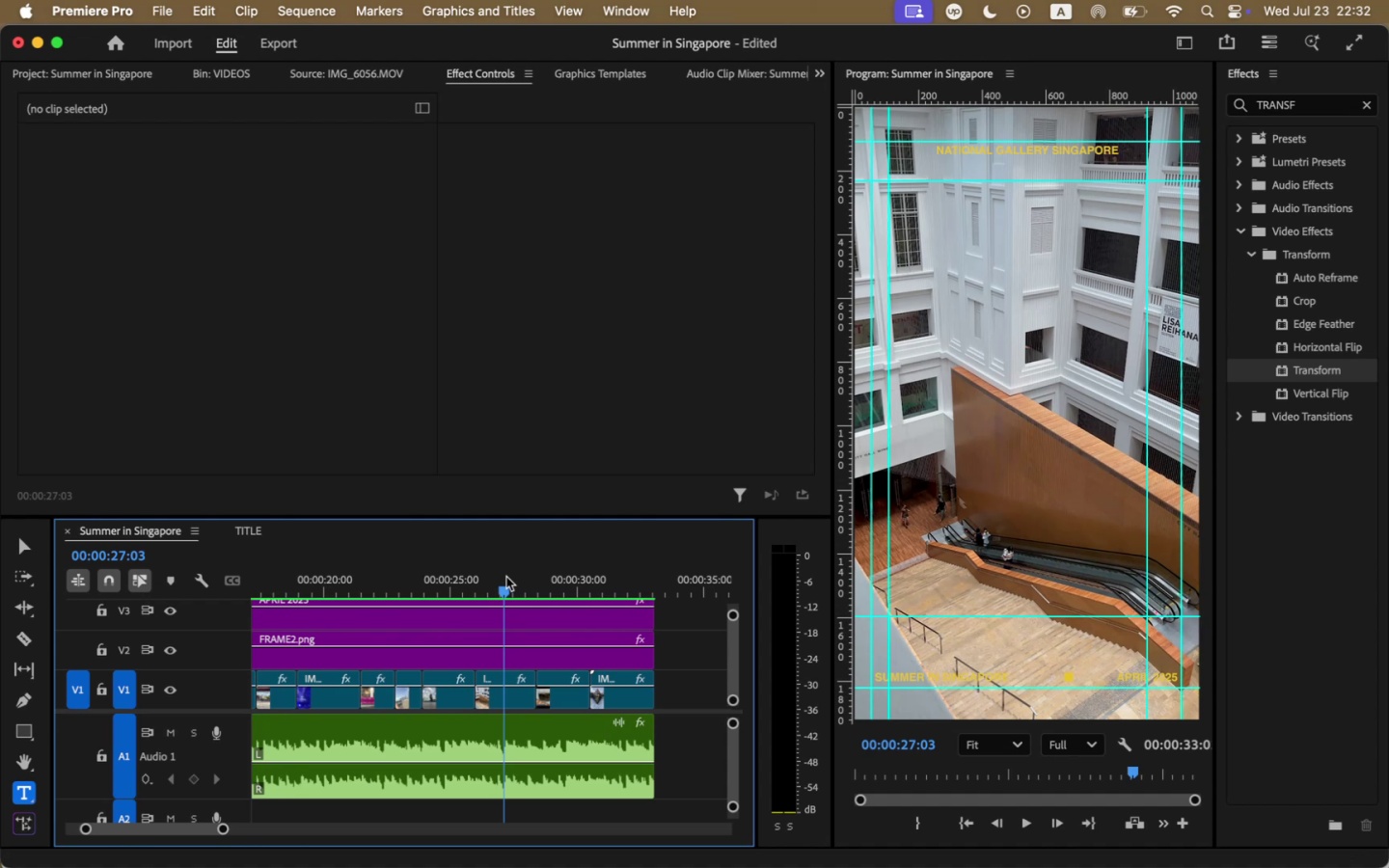 
wait(6.7)
 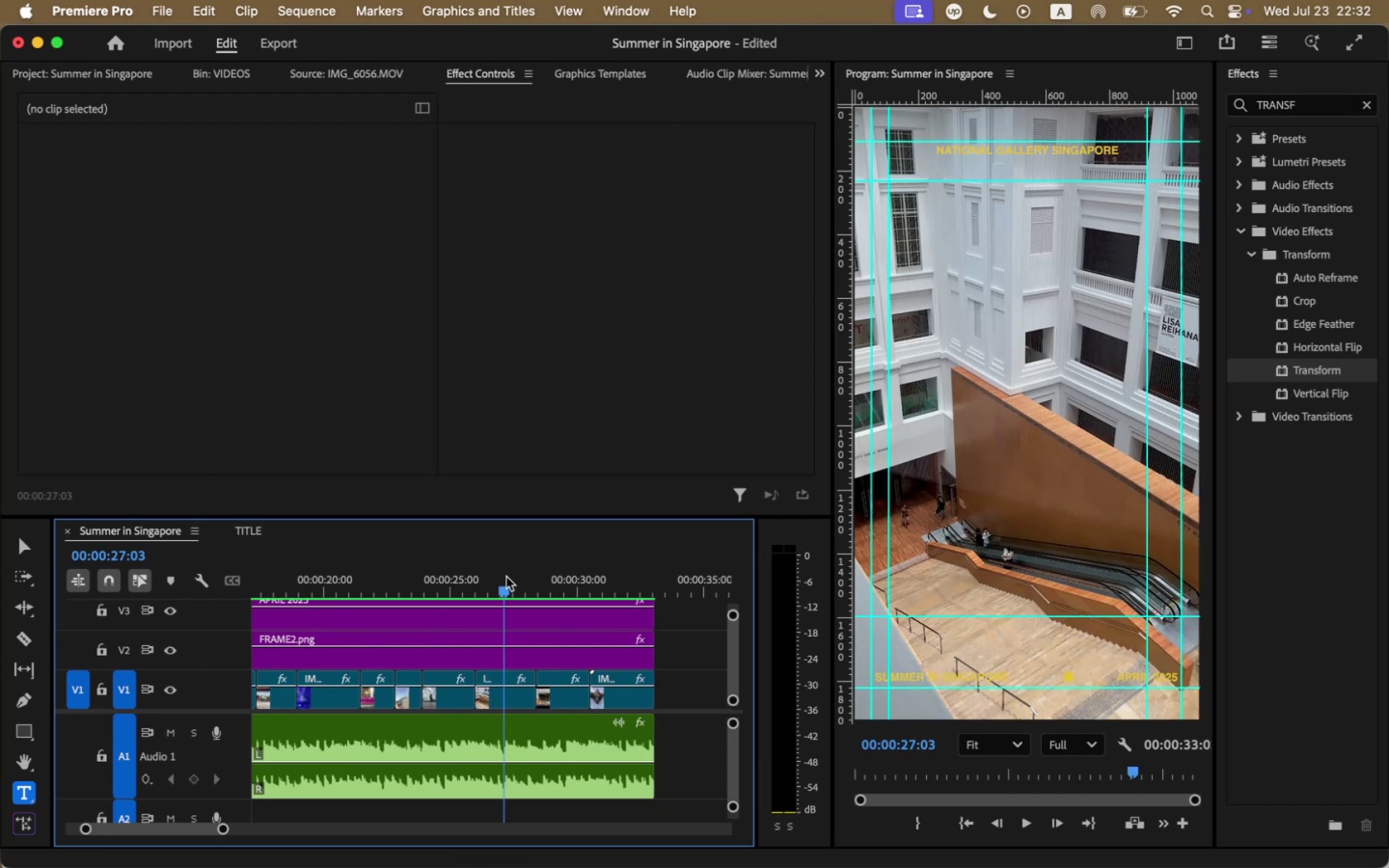 
scroll: coordinate [552, 631], scroll_direction: up, amount: 16.0
 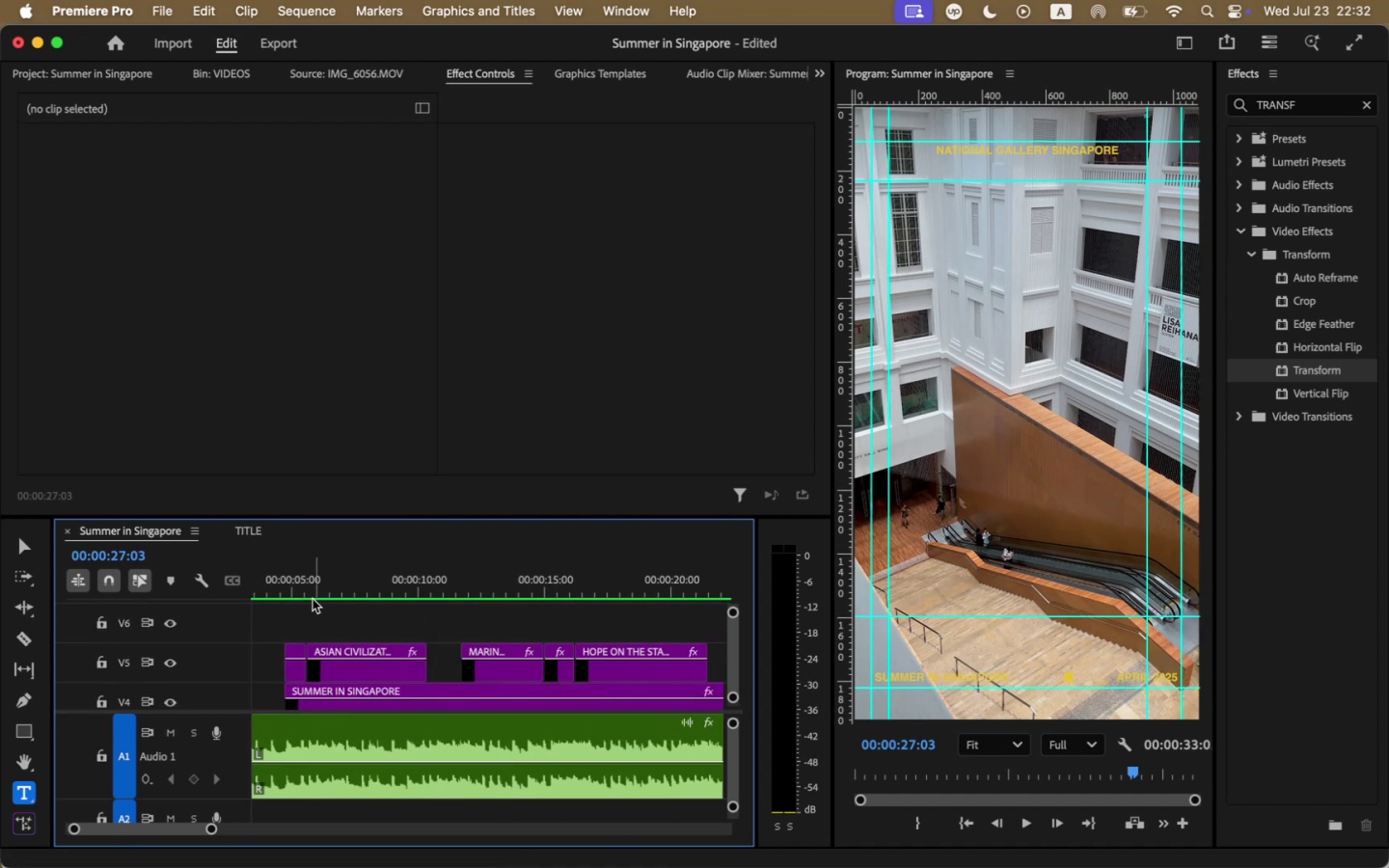 
left_click([296, 584])
 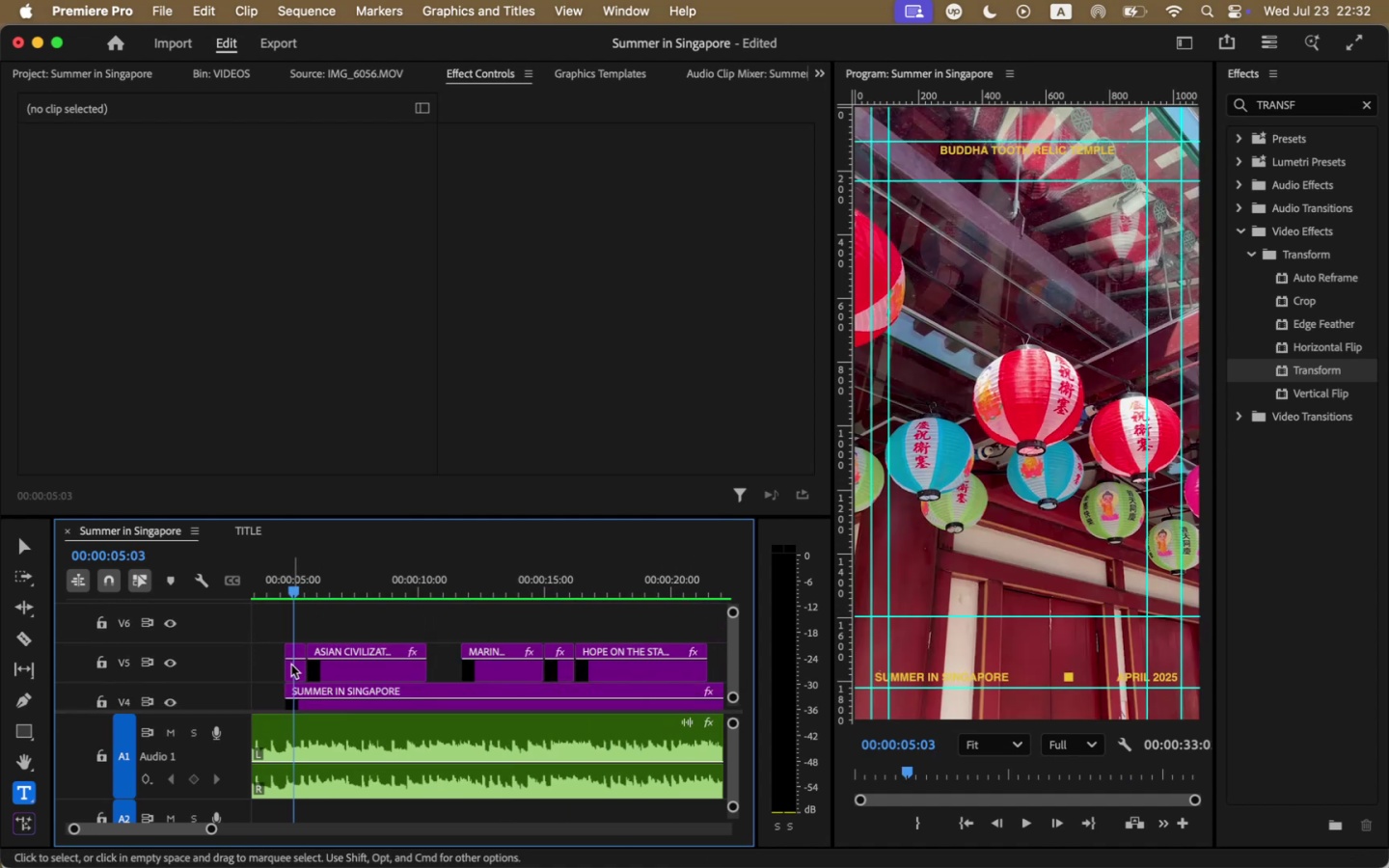 
left_click([291, 665])
 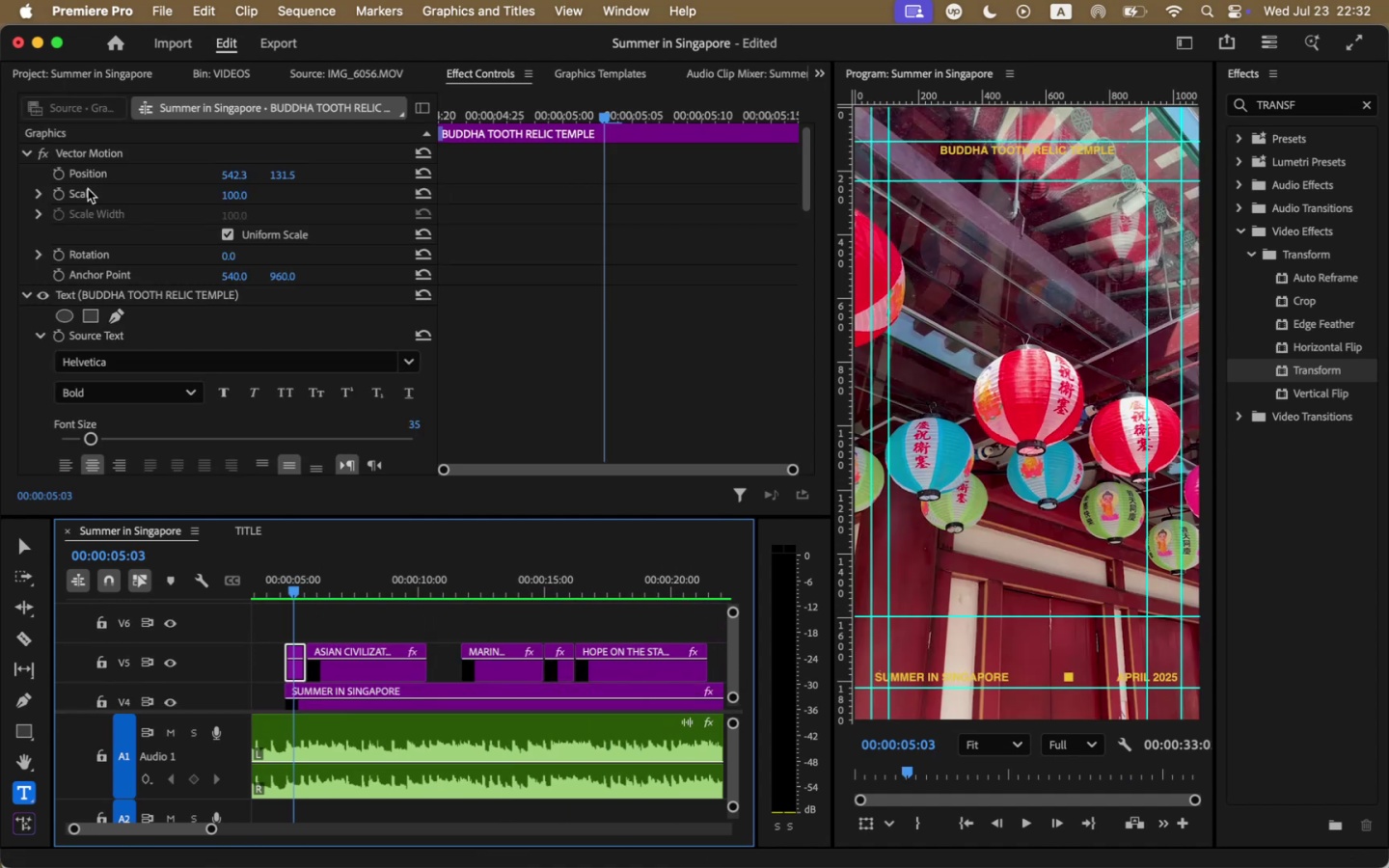 
scroll: coordinate [219, 313], scroll_direction: down, amount: 29.0
 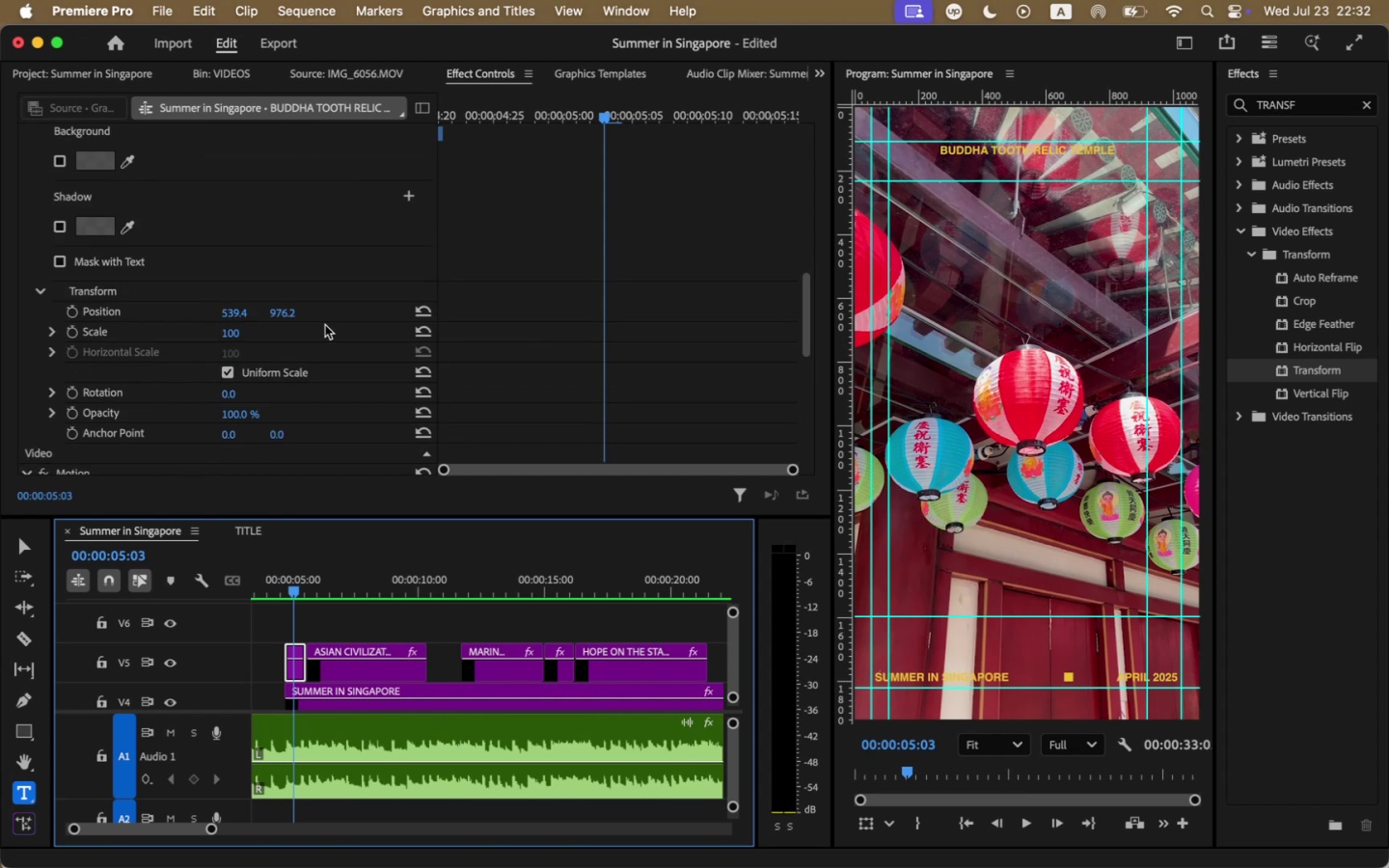 
scroll: coordinate [238, 247], scroll_direction: up, amount: 88.0
 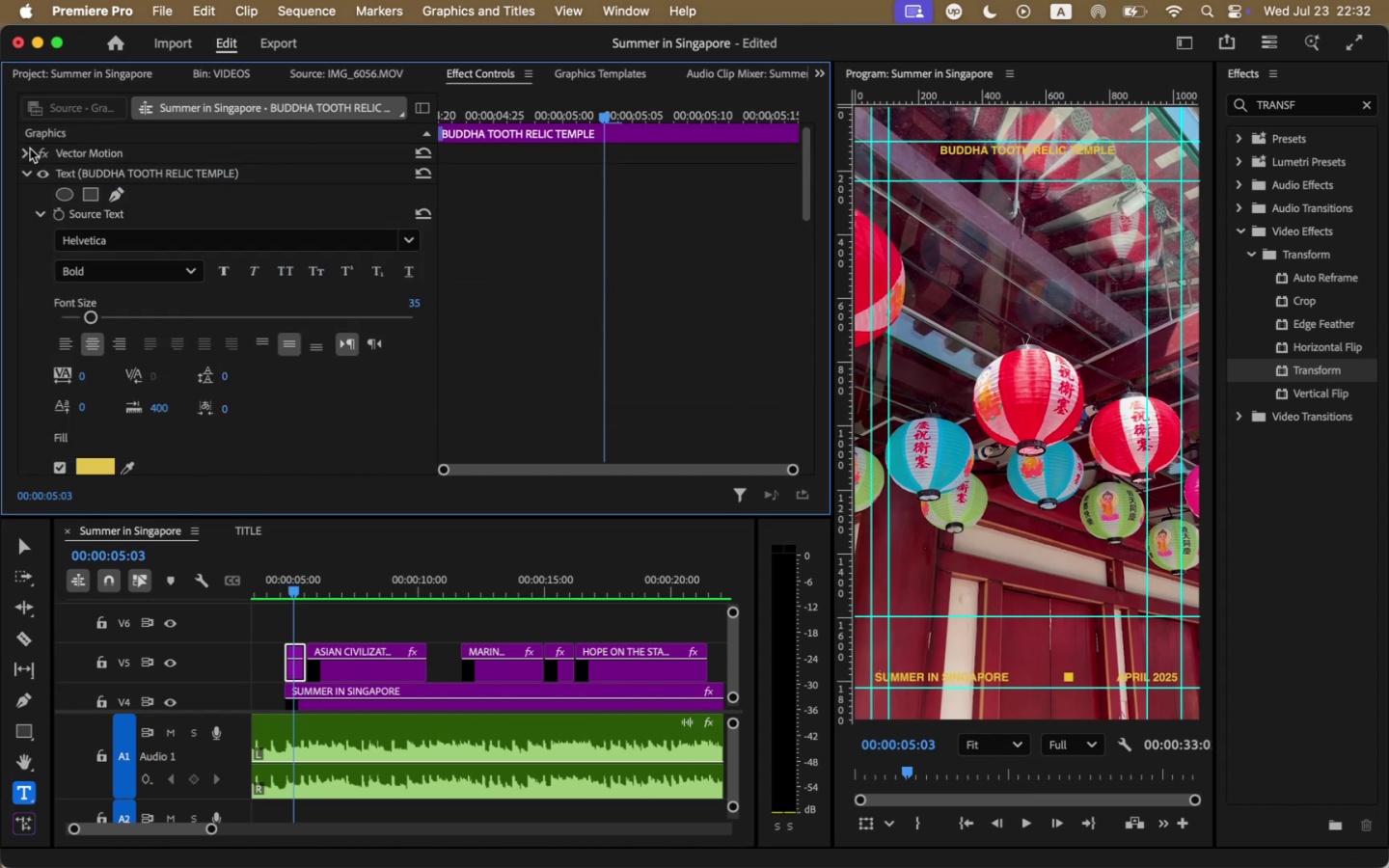 
left_click([28, 166])
 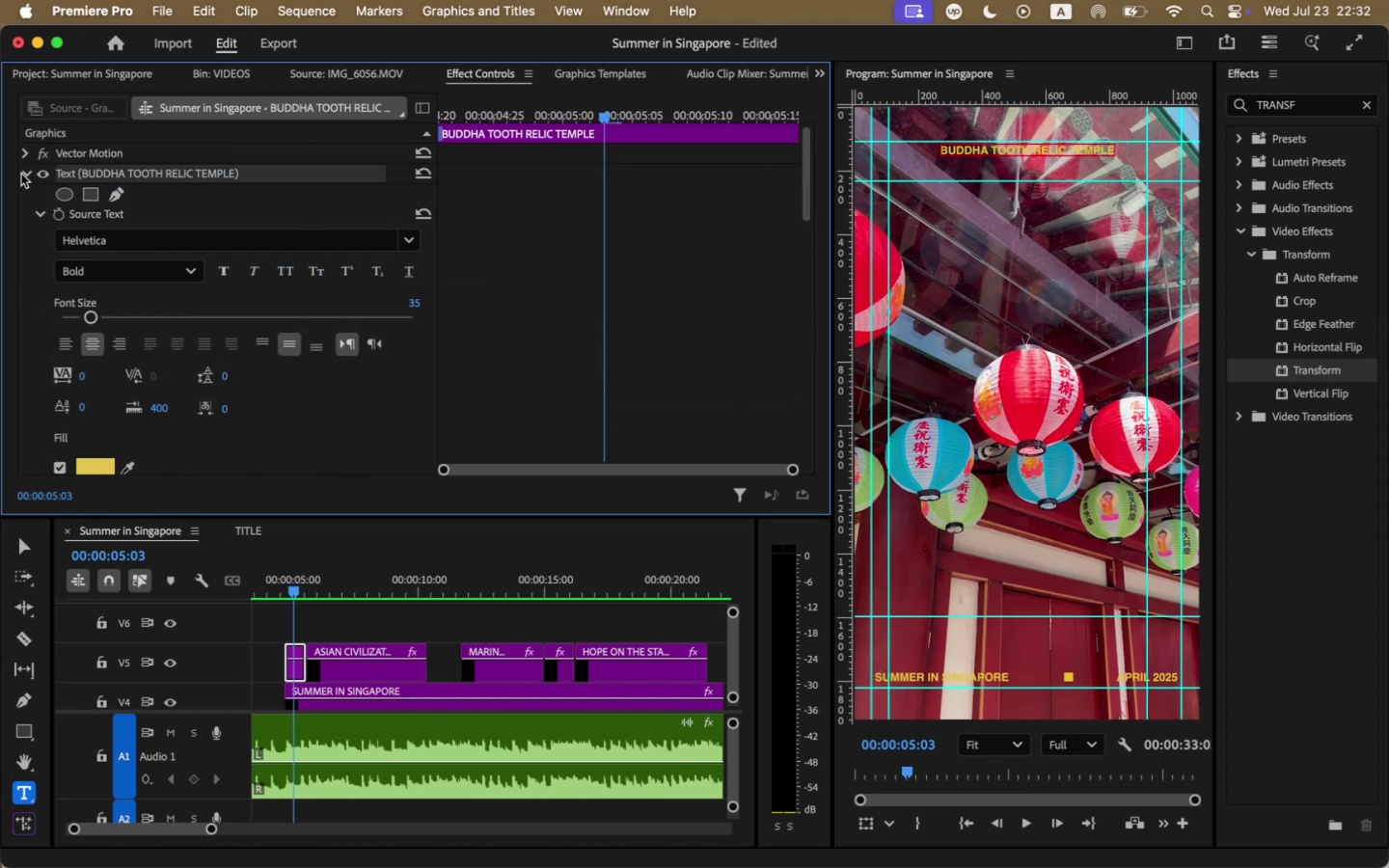 
left_click([21, 174])
 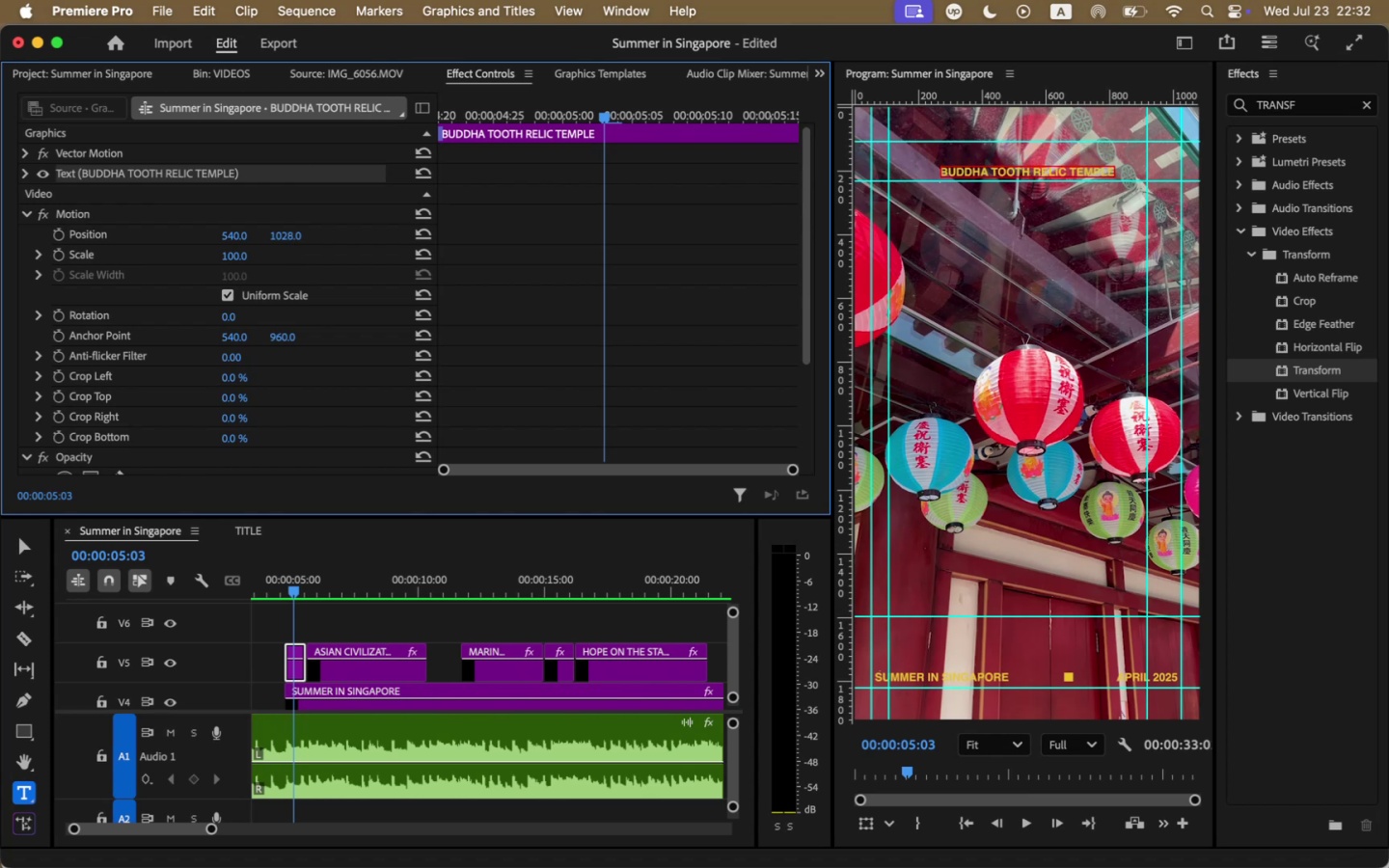 
wait(9.54)
 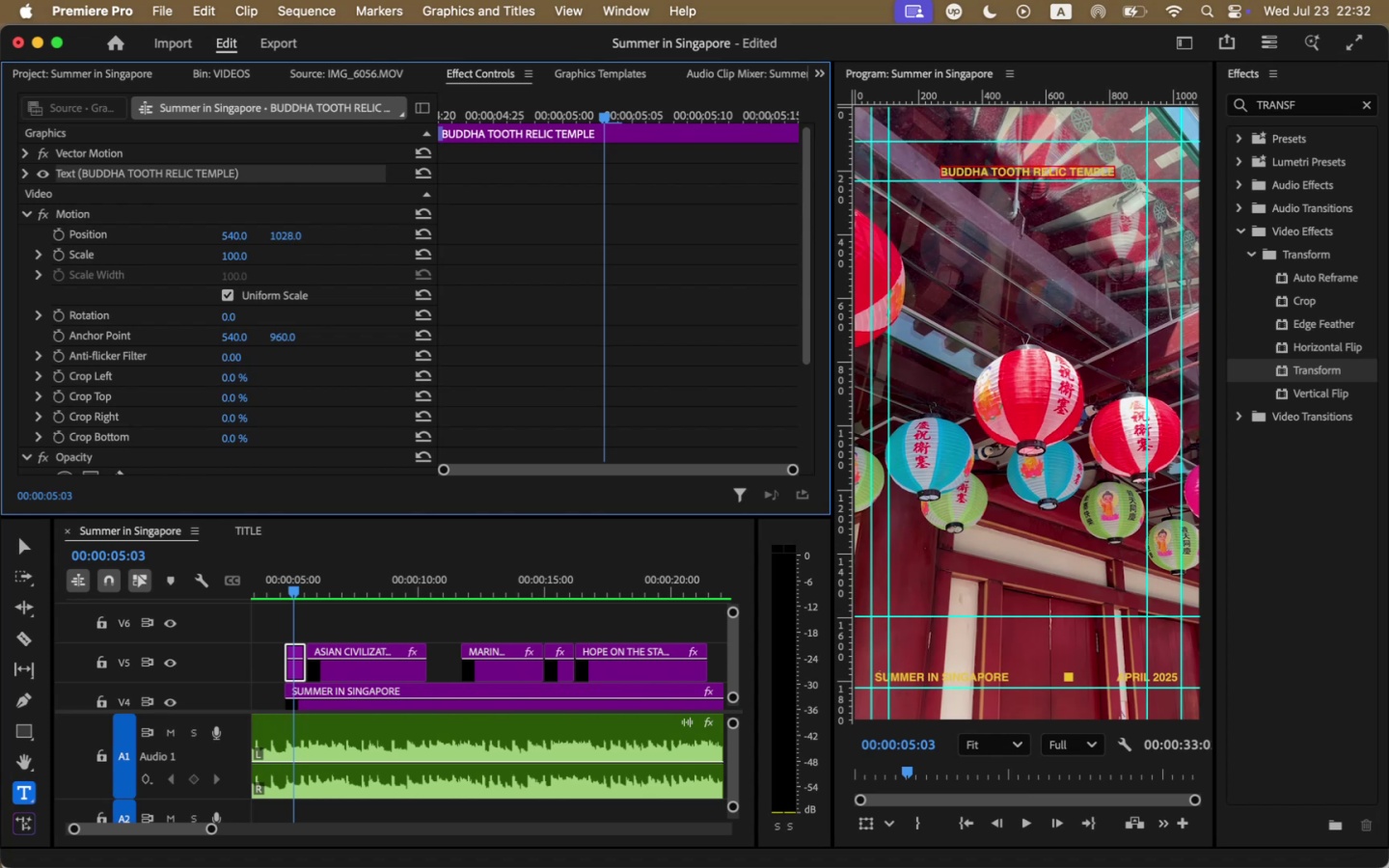 
key(Meta+CommandLeft)
 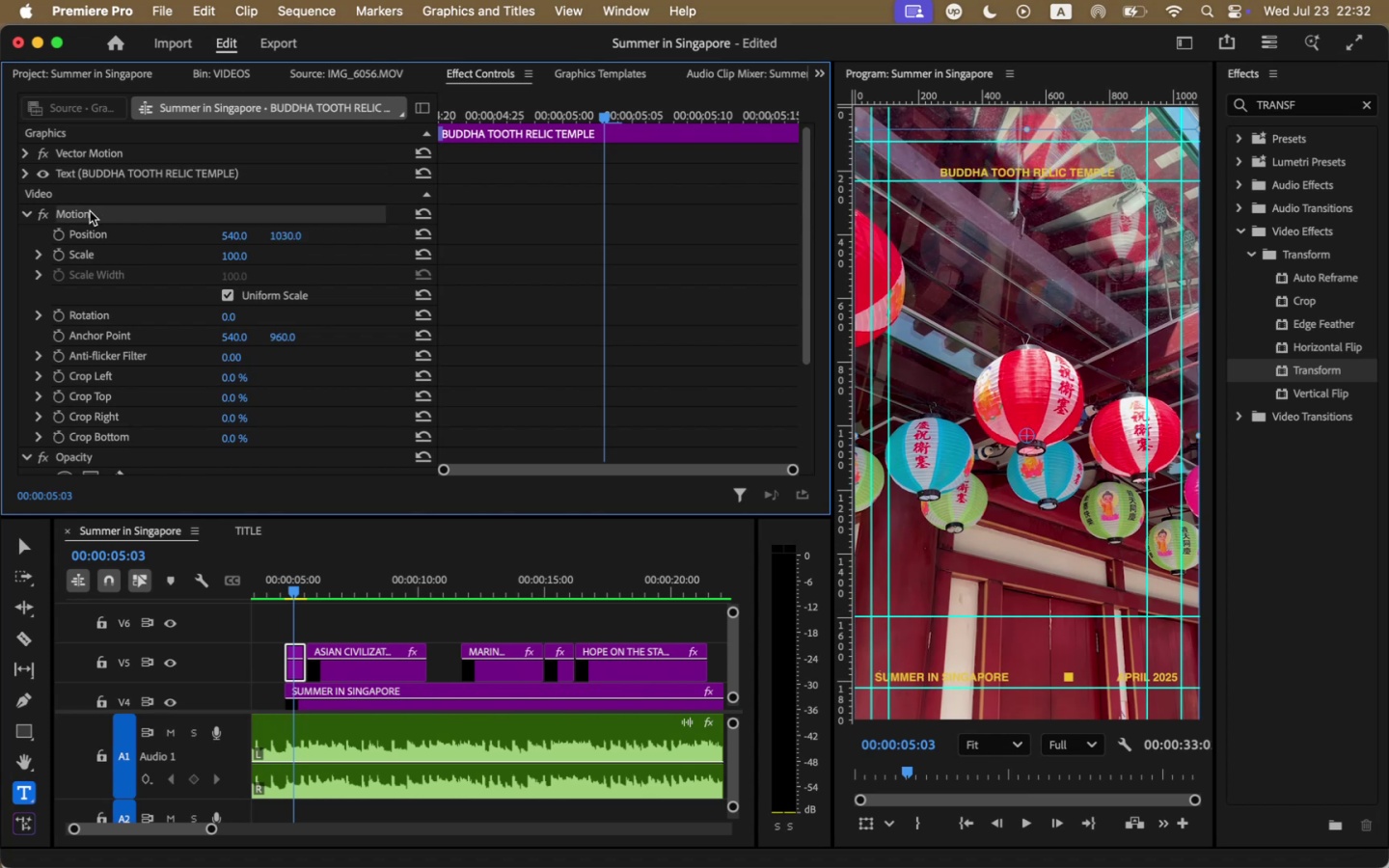 
key(Meta+C)
 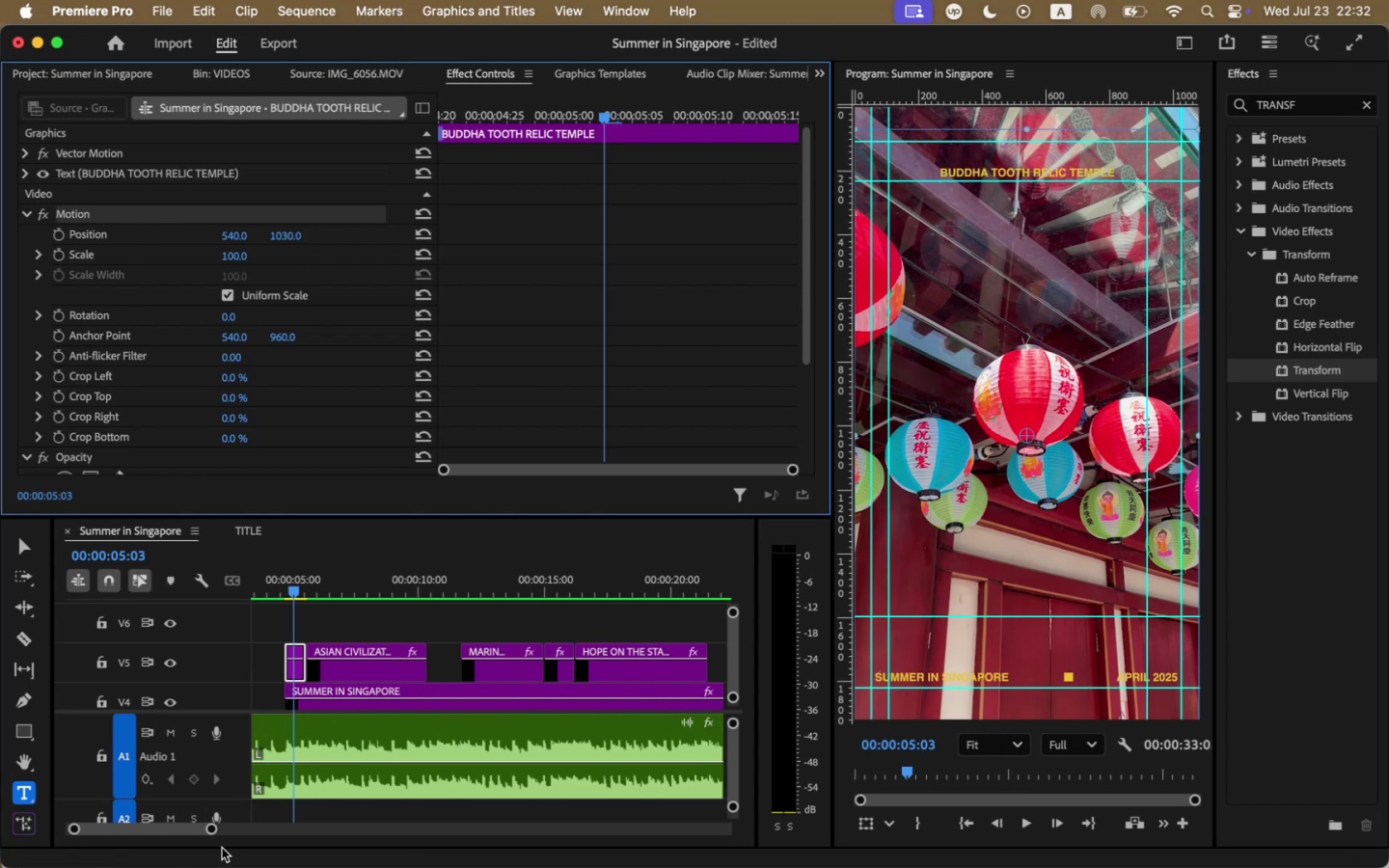 
left_click_drag(start_coordinate=[212, 829], to_coordinate=[275, 835])
 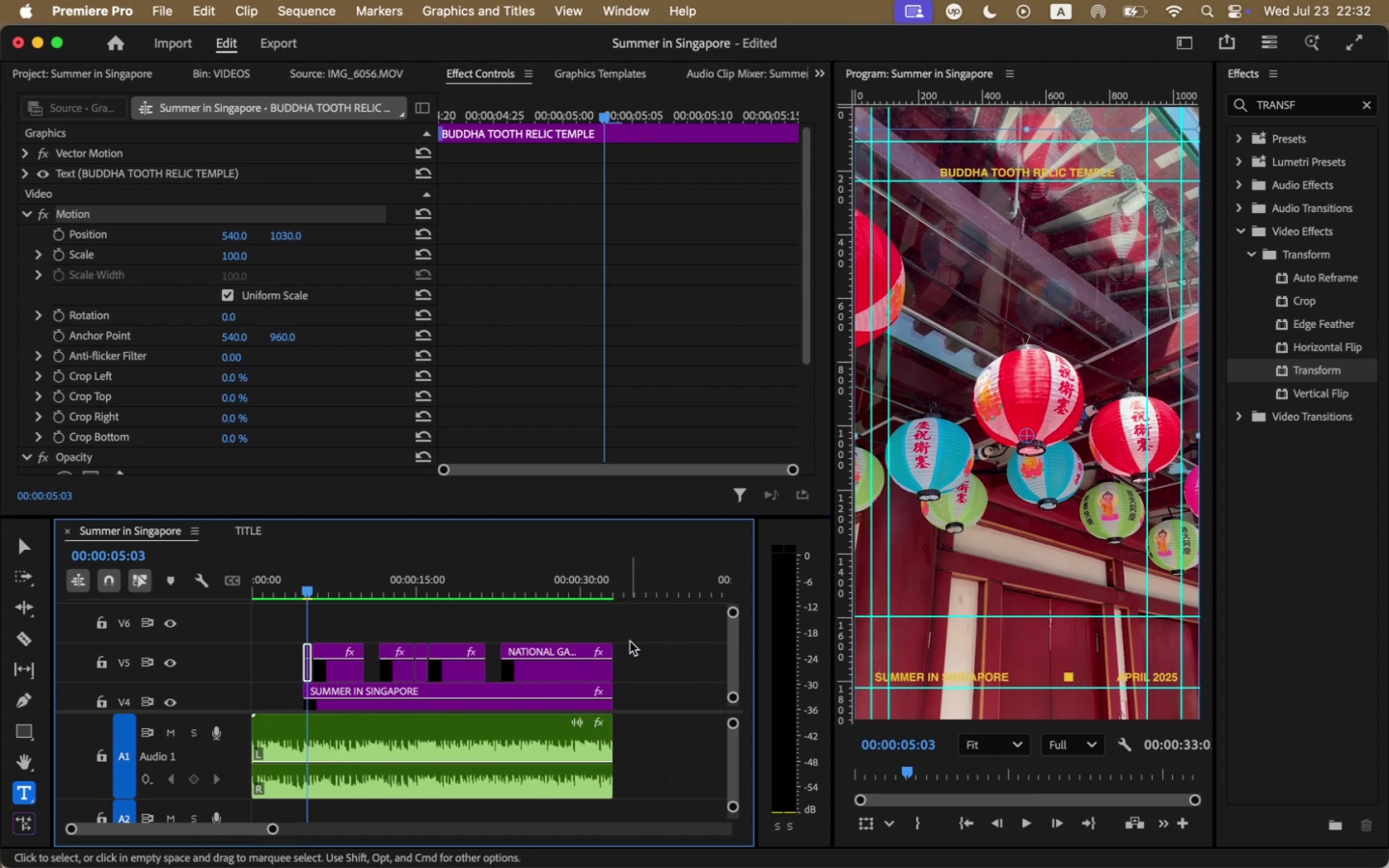 
left_click_drag(start_coordinate=[644, 625], to_coordinate=[356, 649])
 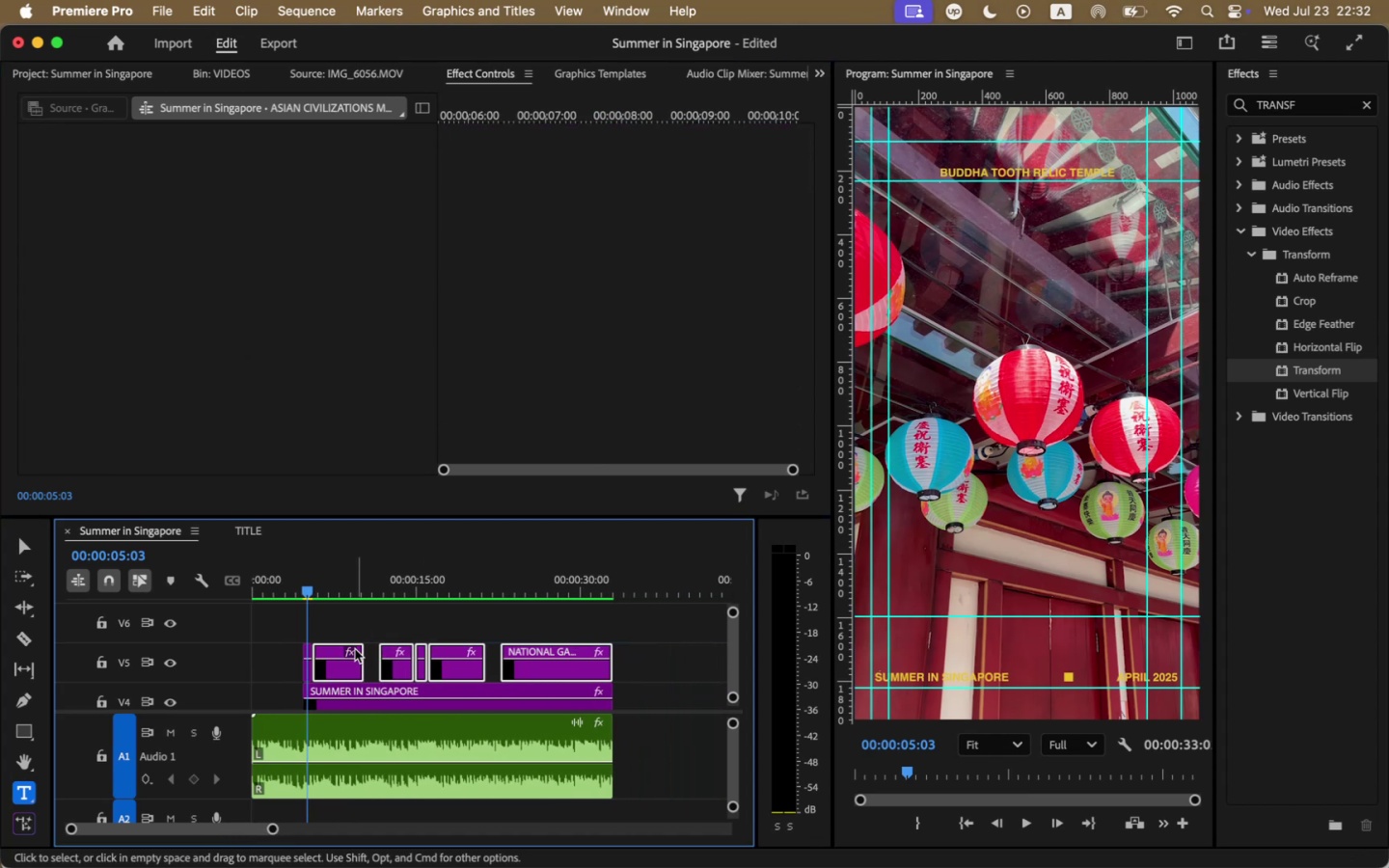 
key(Meta+V)
 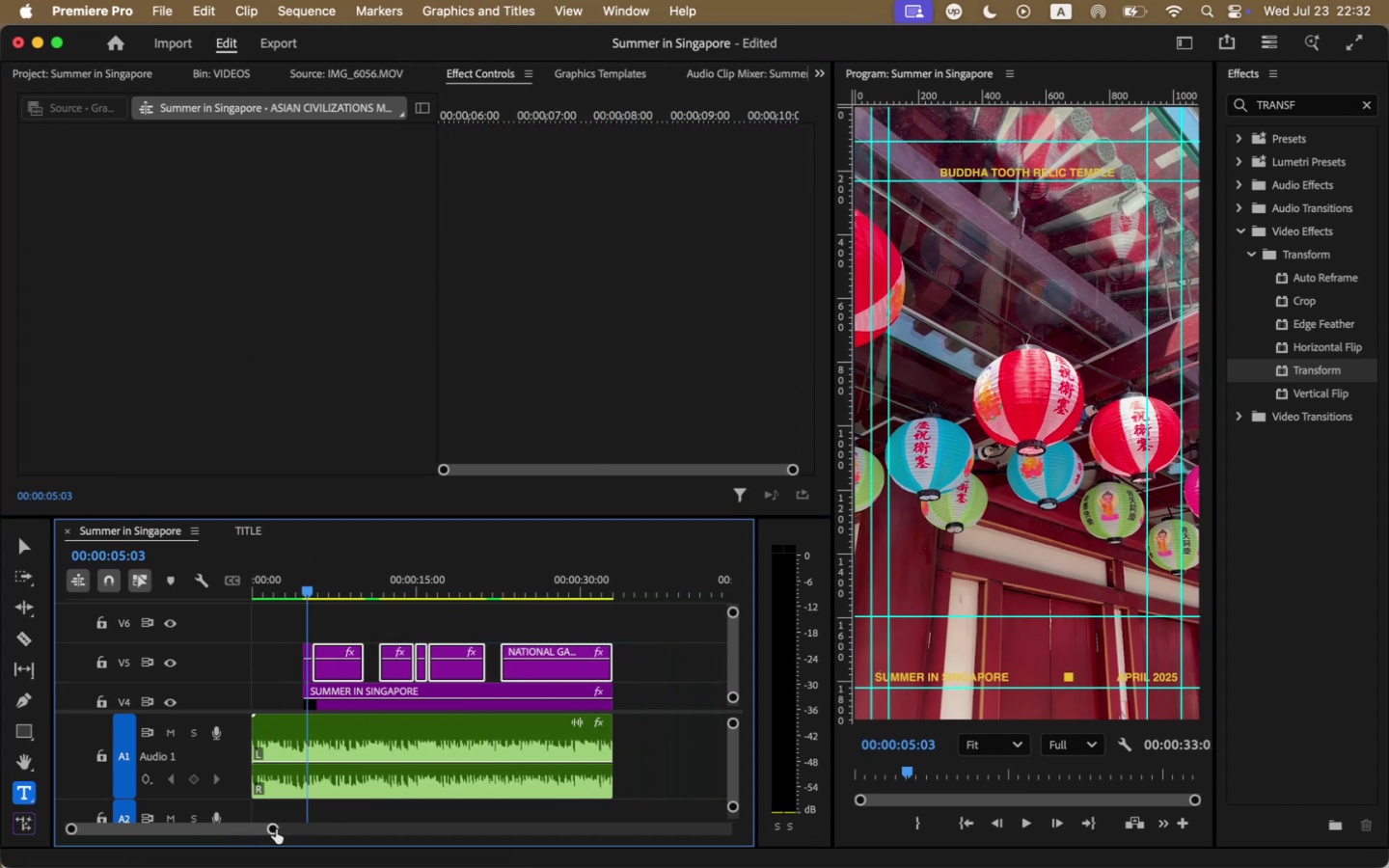 
left_click_drag(start_coordinate=[274, 831], to_coordinate=[253, 829])
 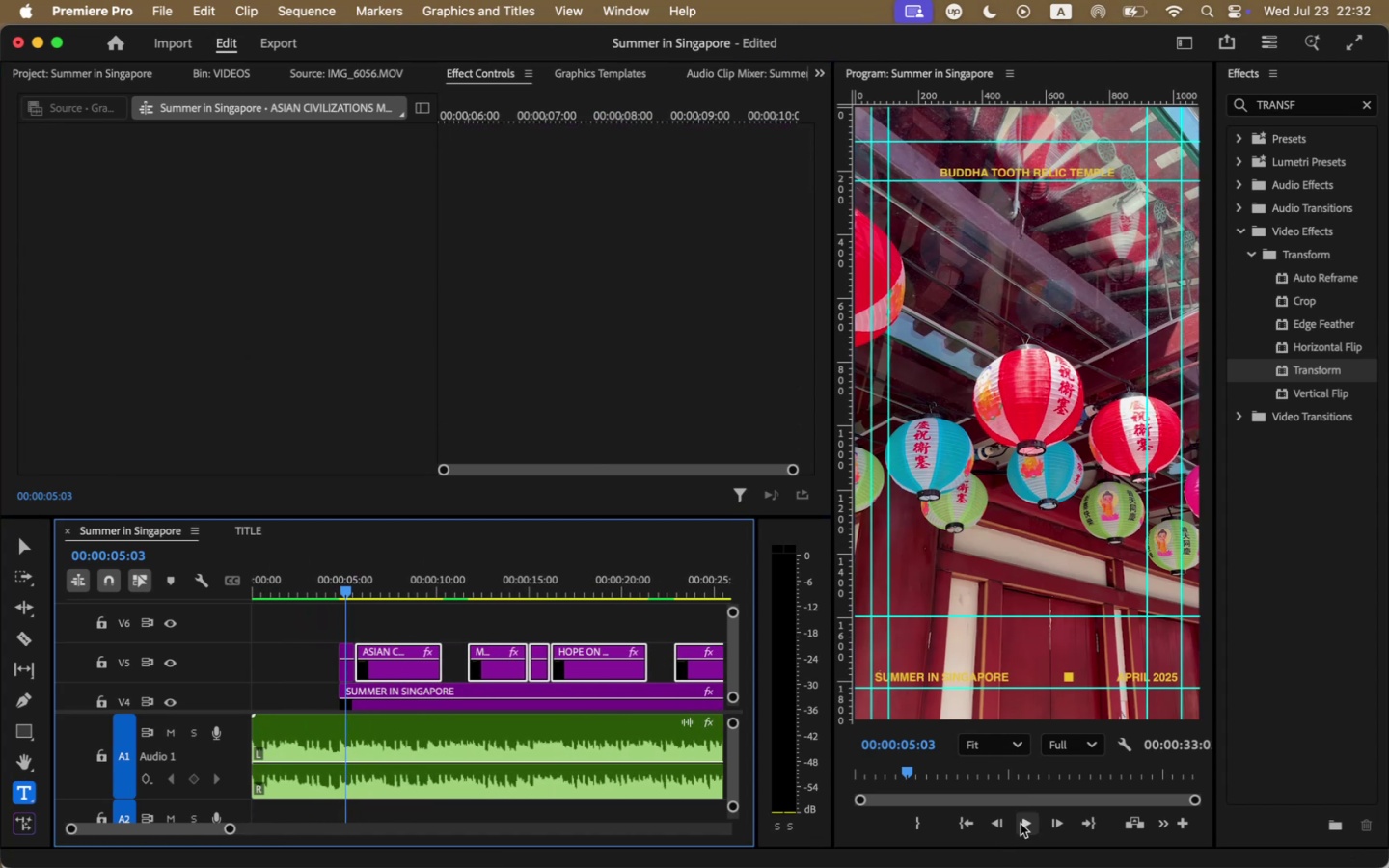 
left_click([1026, 819])
 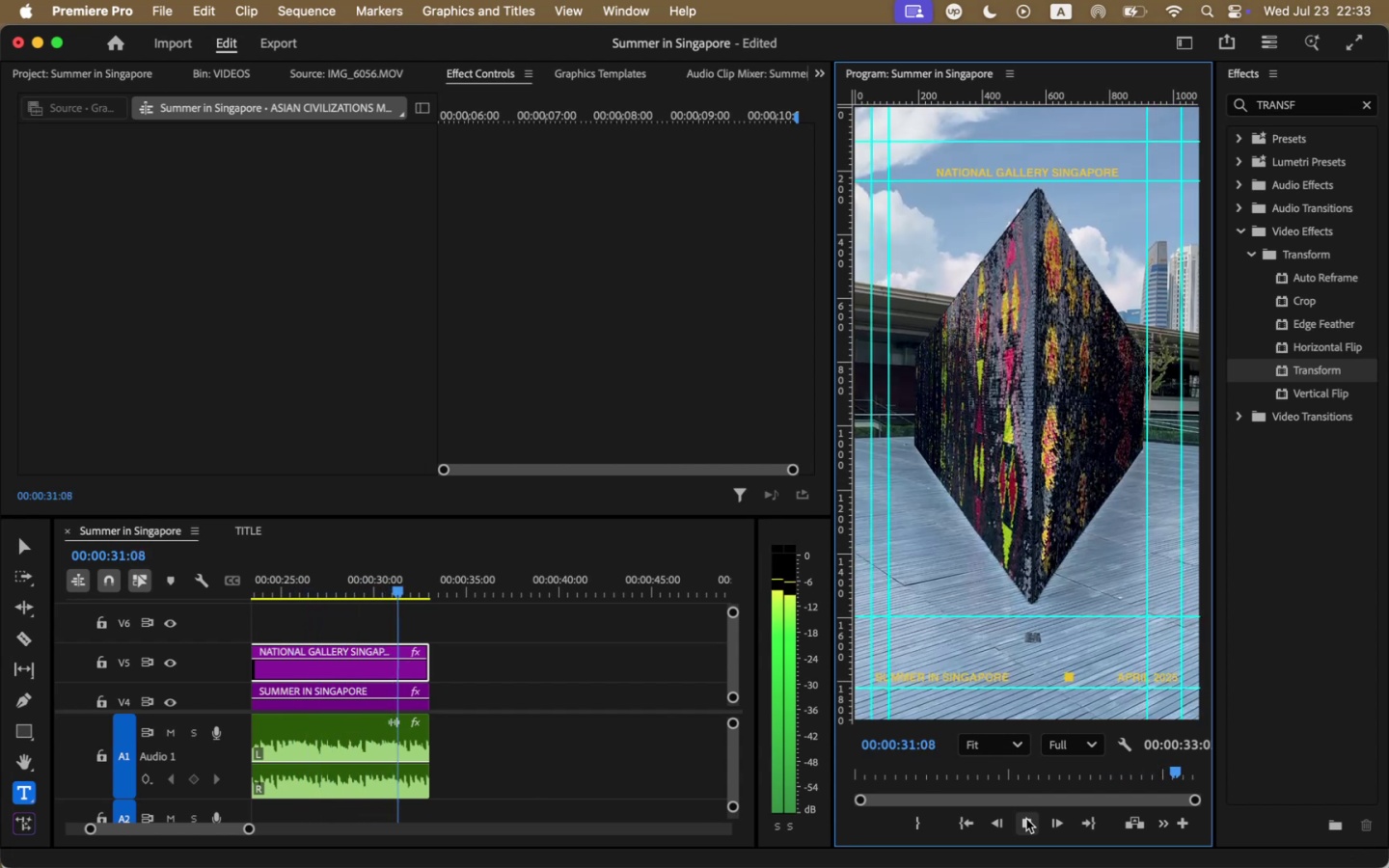 
wait(31.53)
 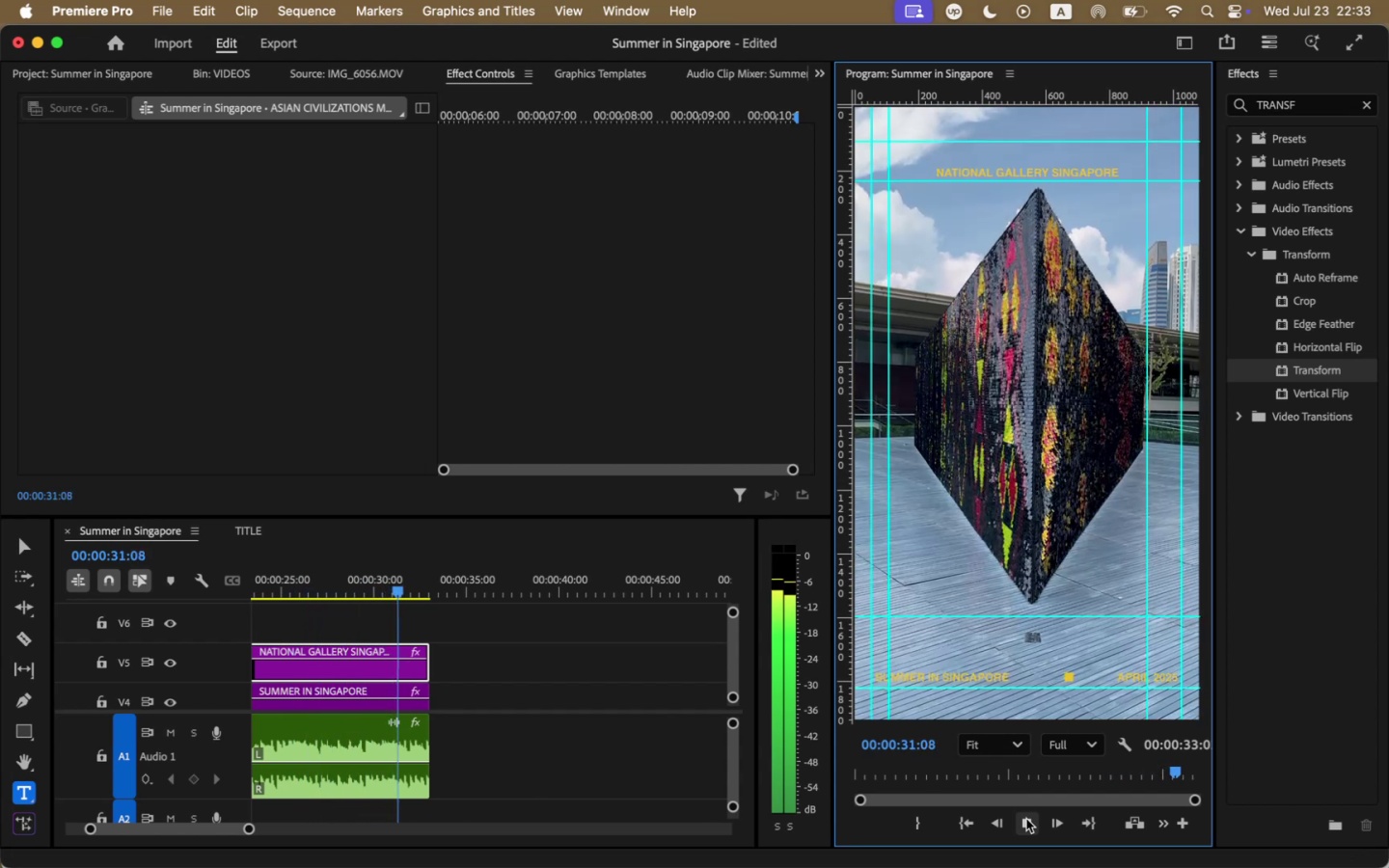 
left_click([190, 279])
 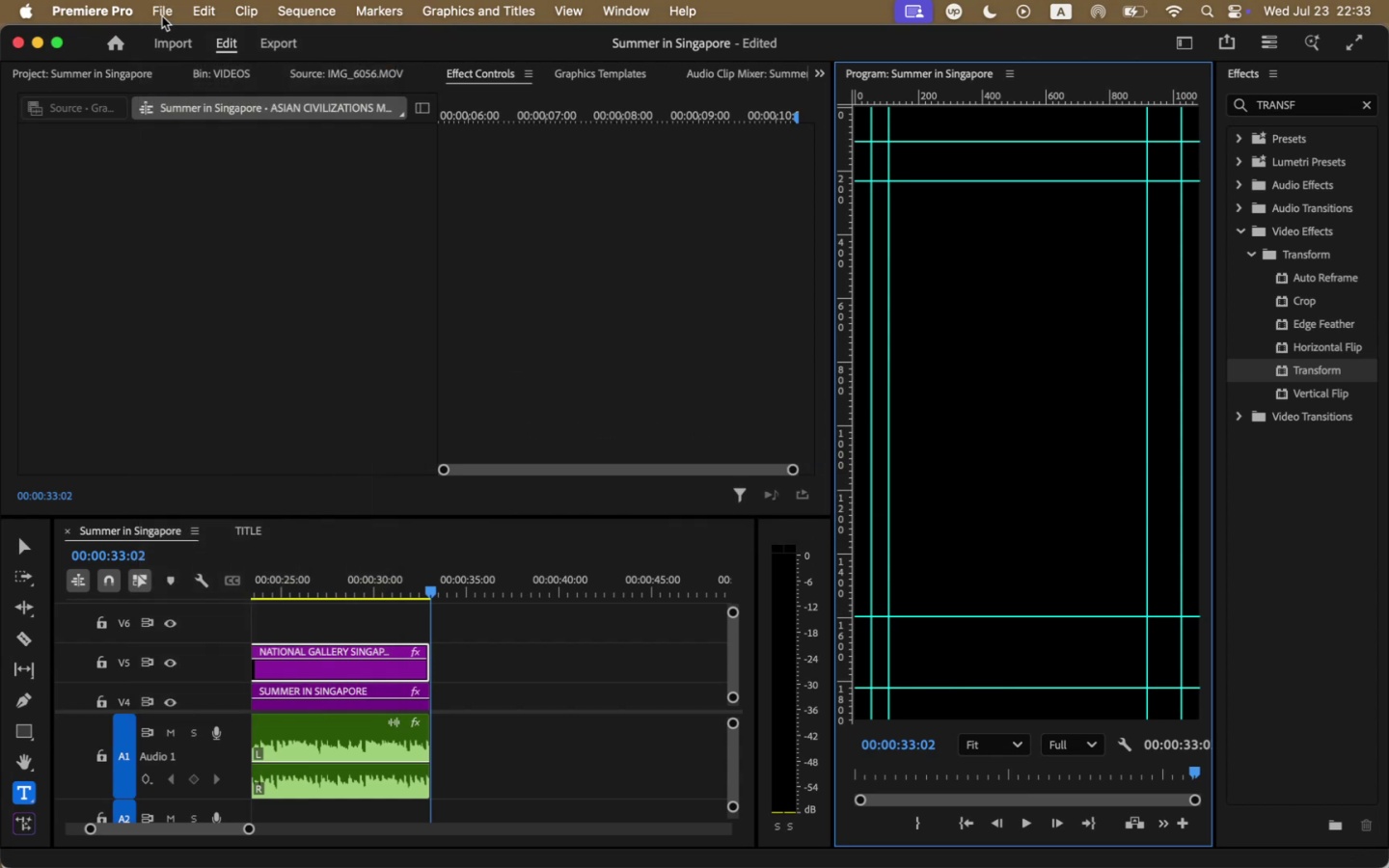 
left_click([161, 8])
 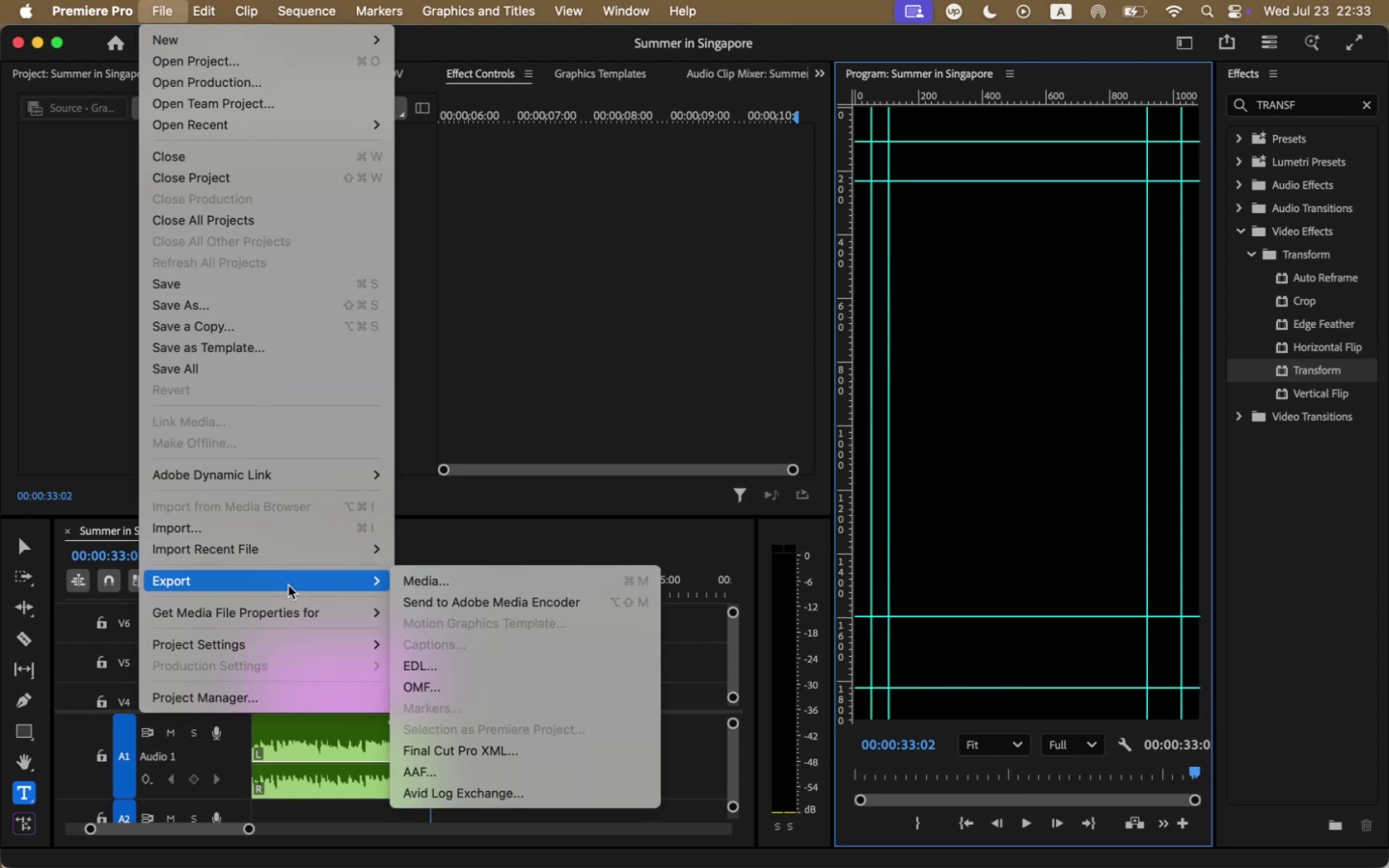 
left_click([475, 582])
 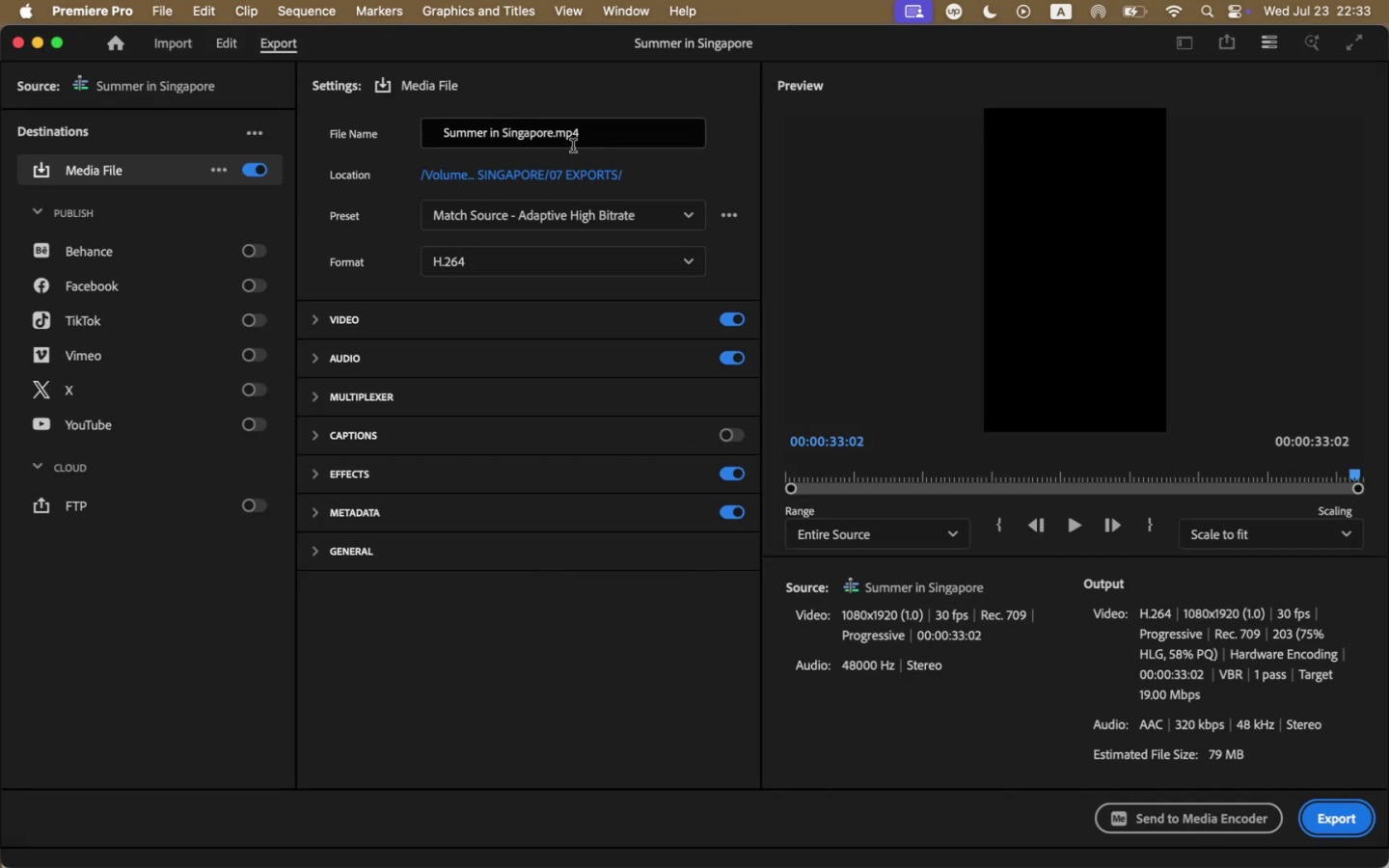 
left_click([564, 176])
 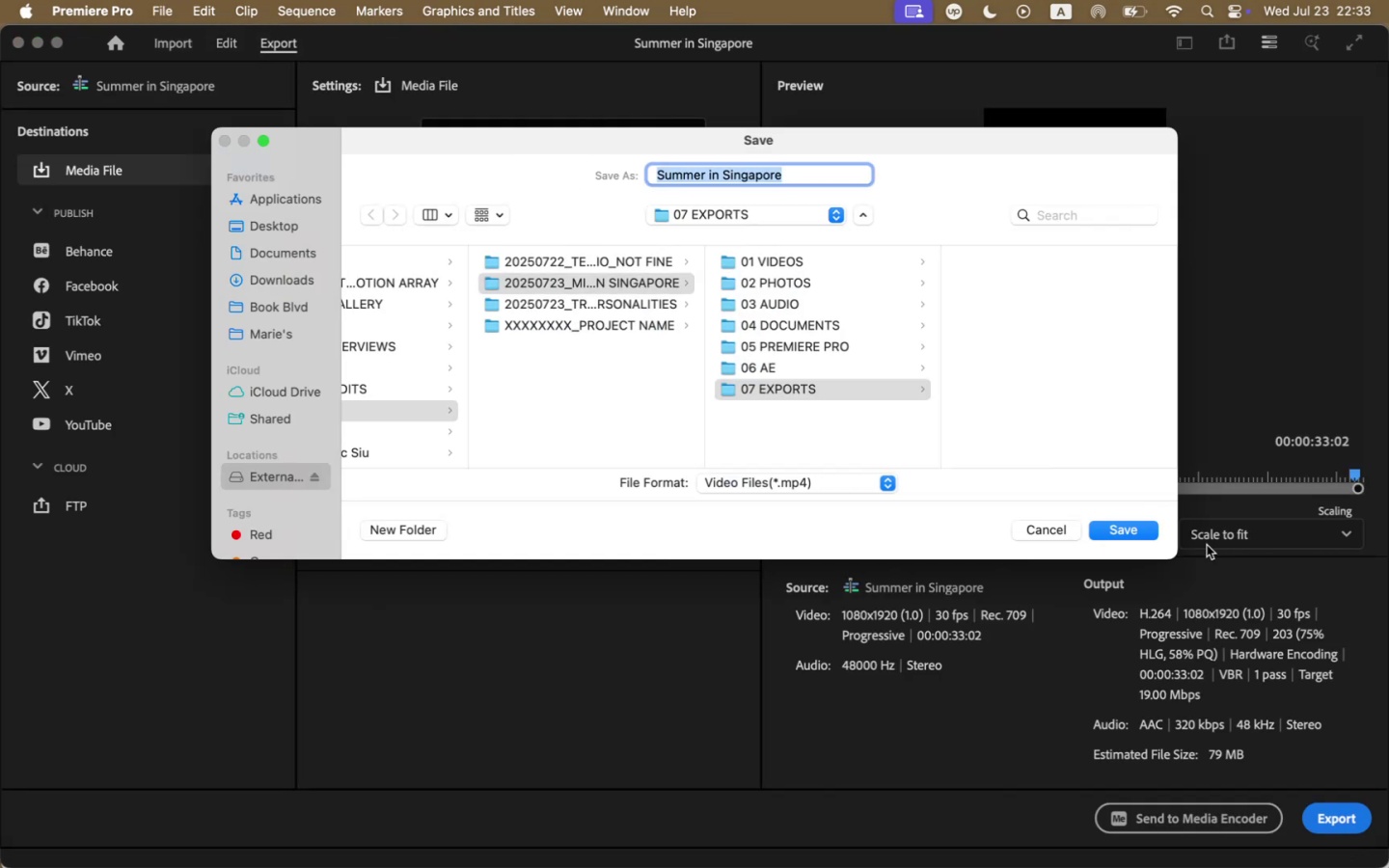 
left_click([806, 174])
 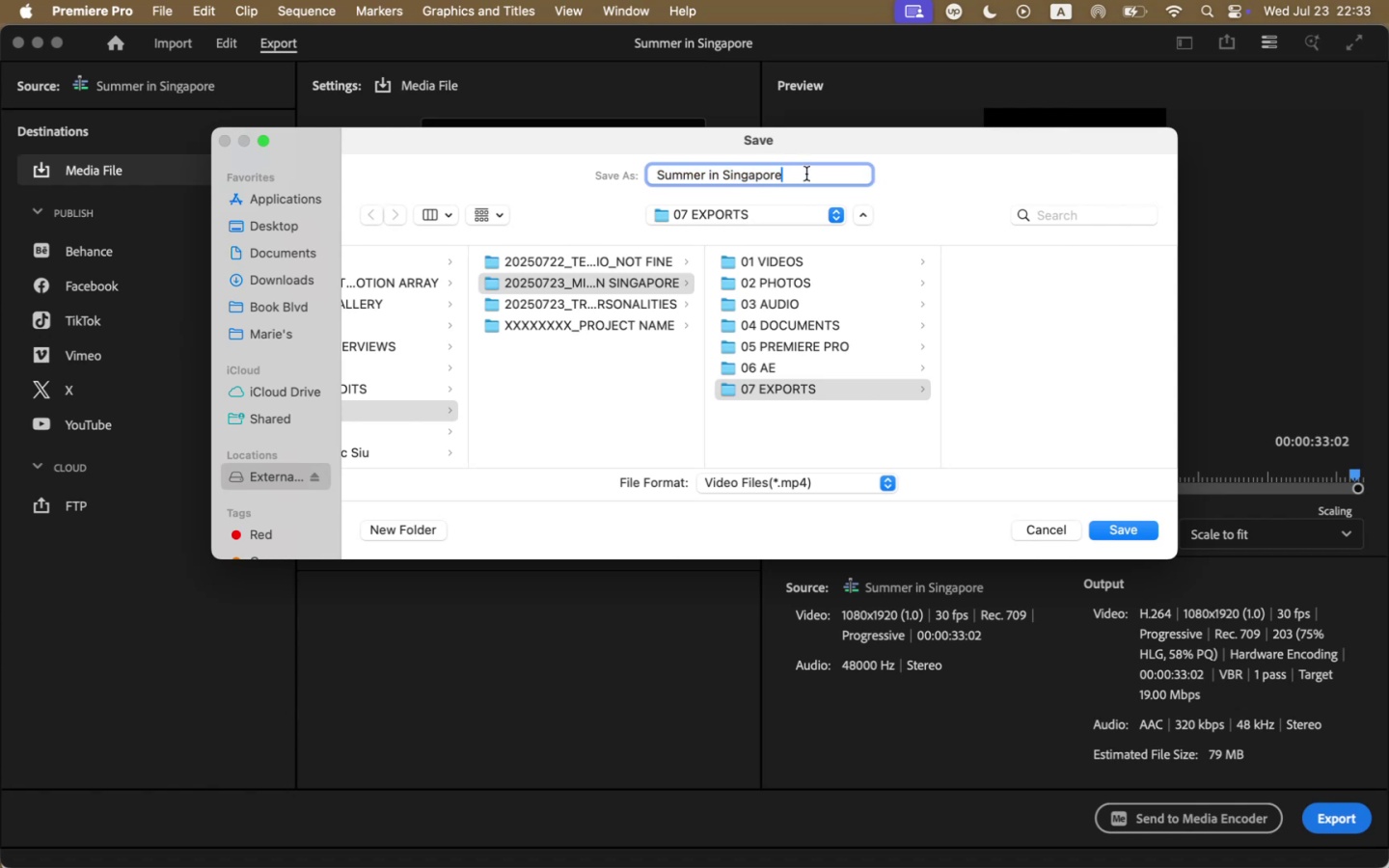 
type( v)
key(Backspace)
type(V1)
 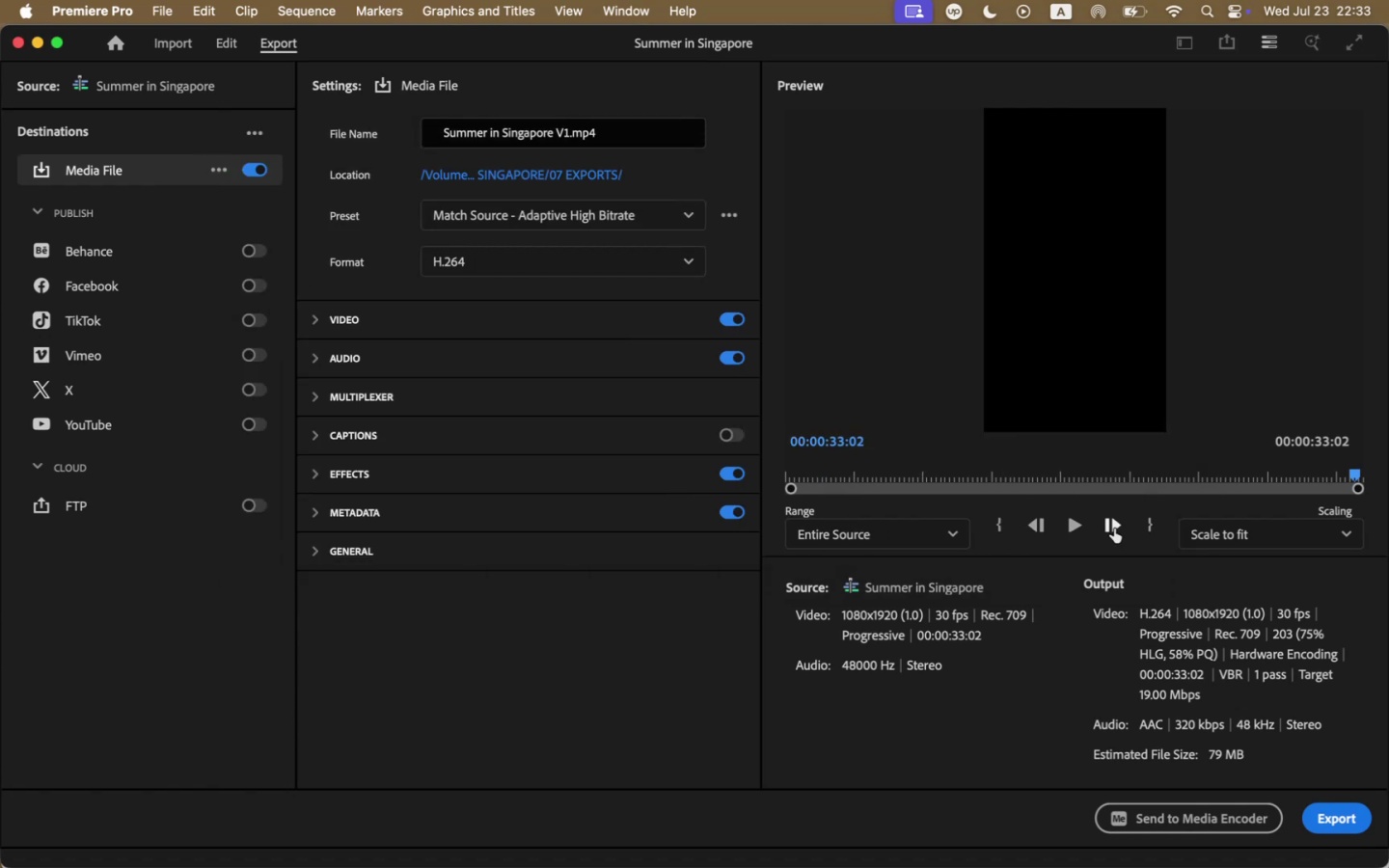 
wait(5.99)
 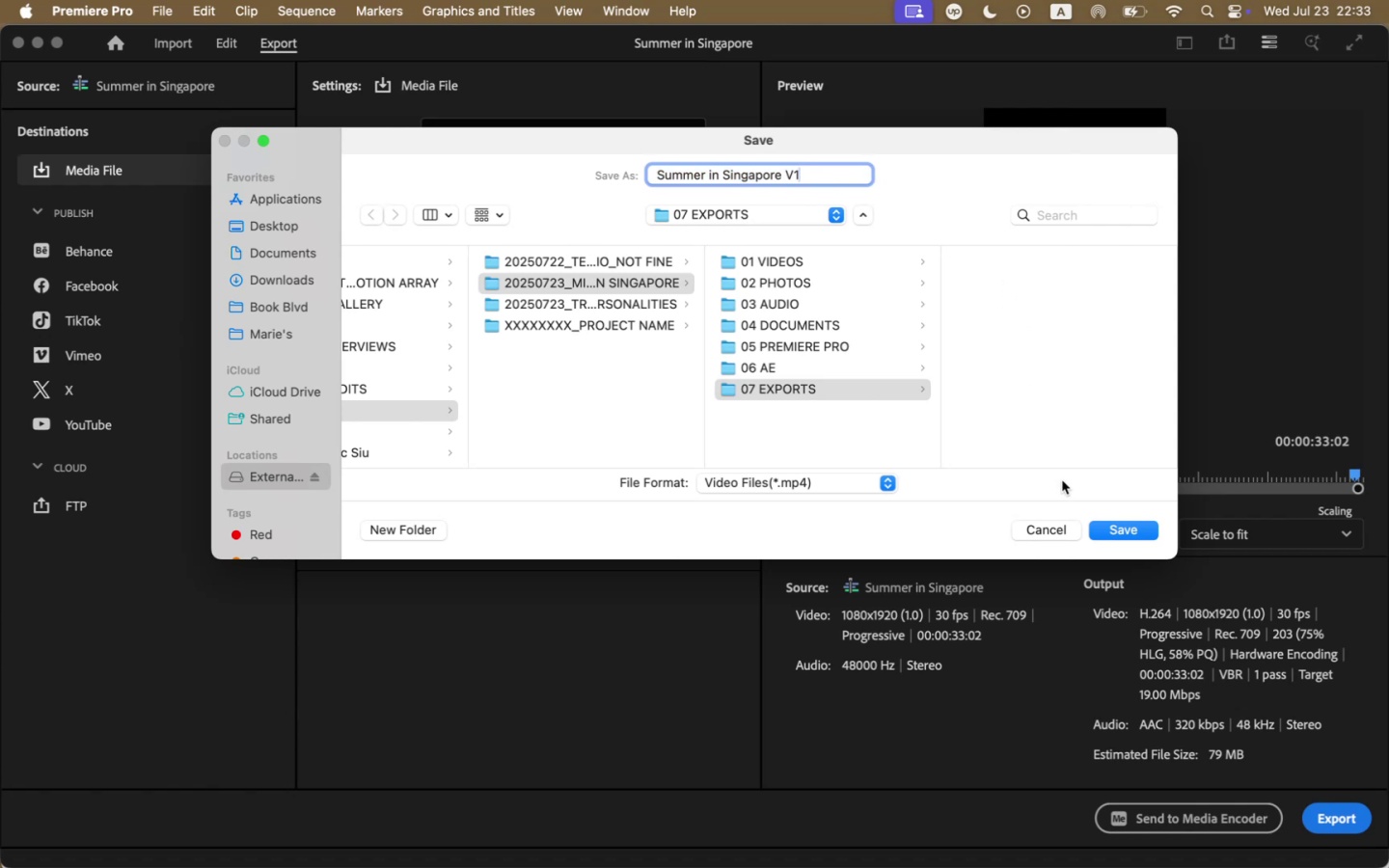 
left_click([1346, 828])
 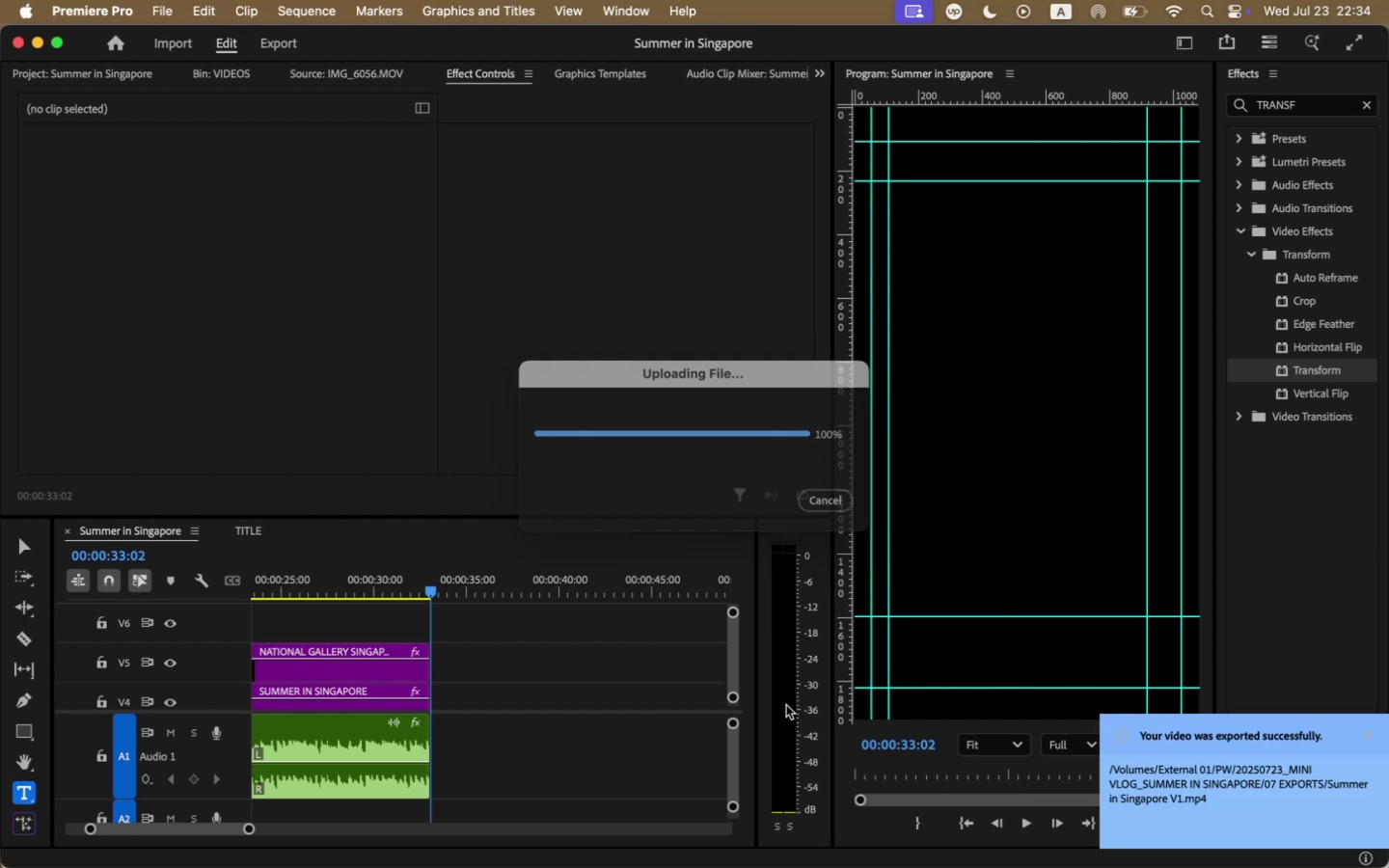 
wait(27.74)
 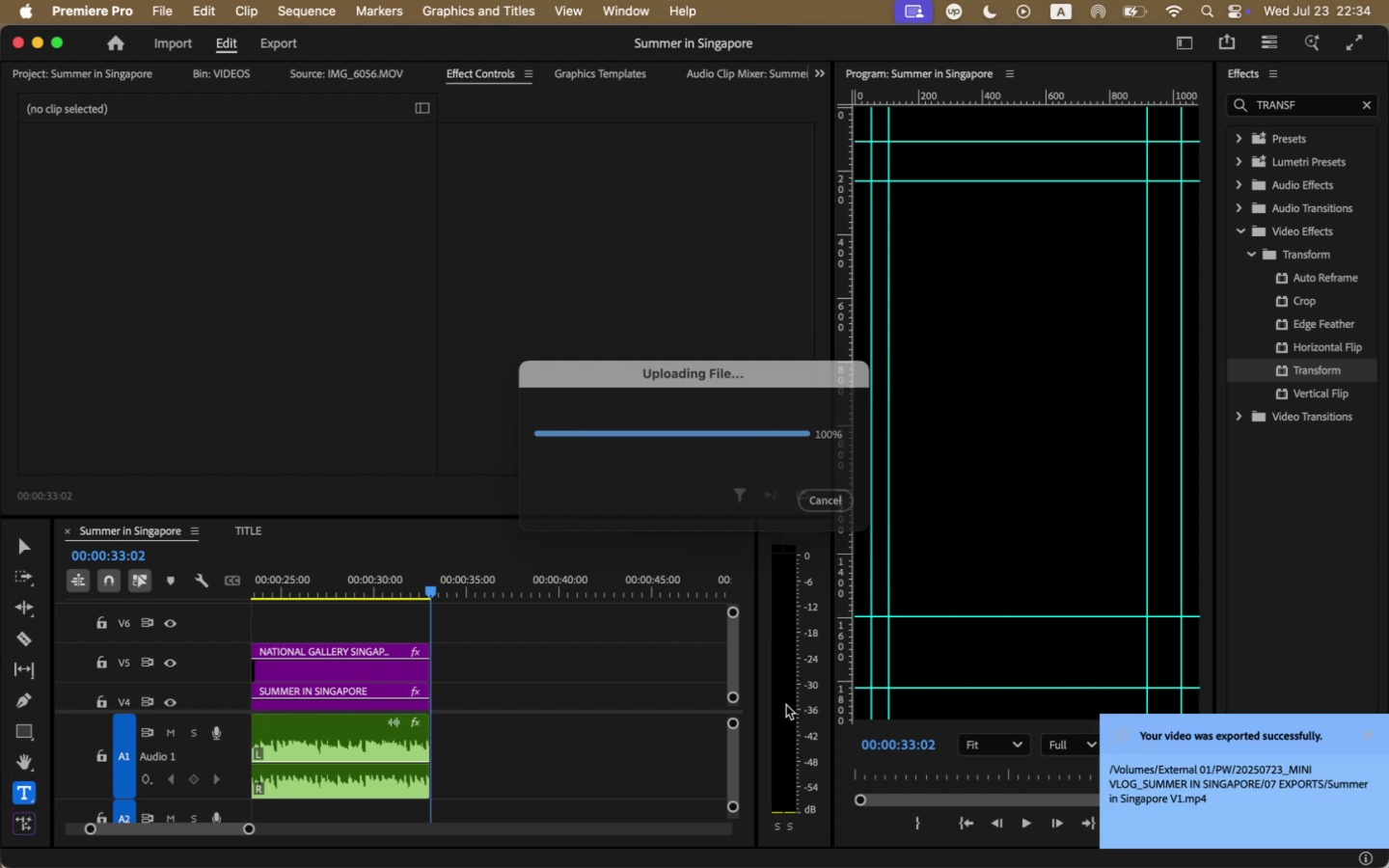 
scroll: coordinate [464, 627], scroll_direction: up, amount: 245.0
 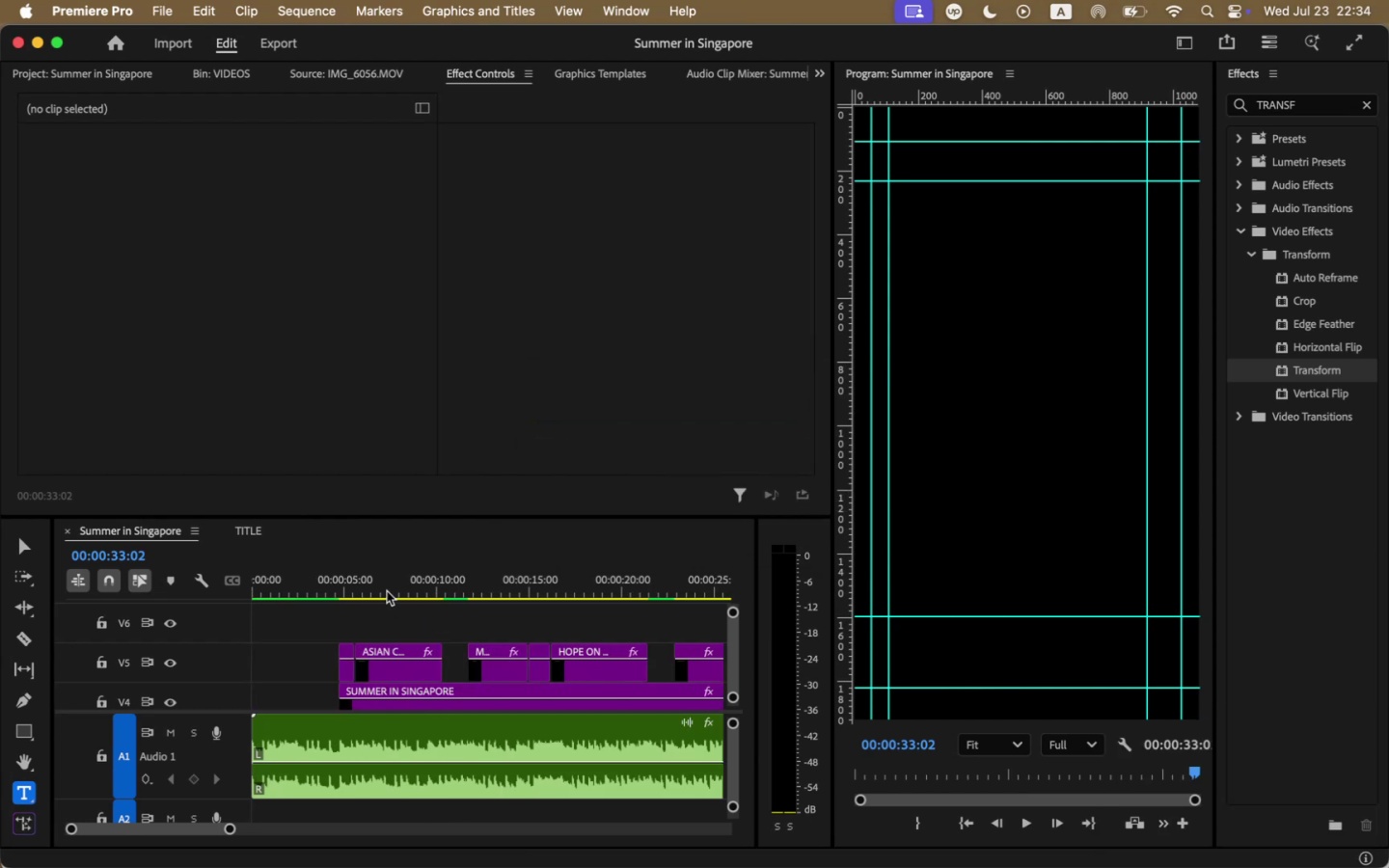 
double_click([387, 586])
 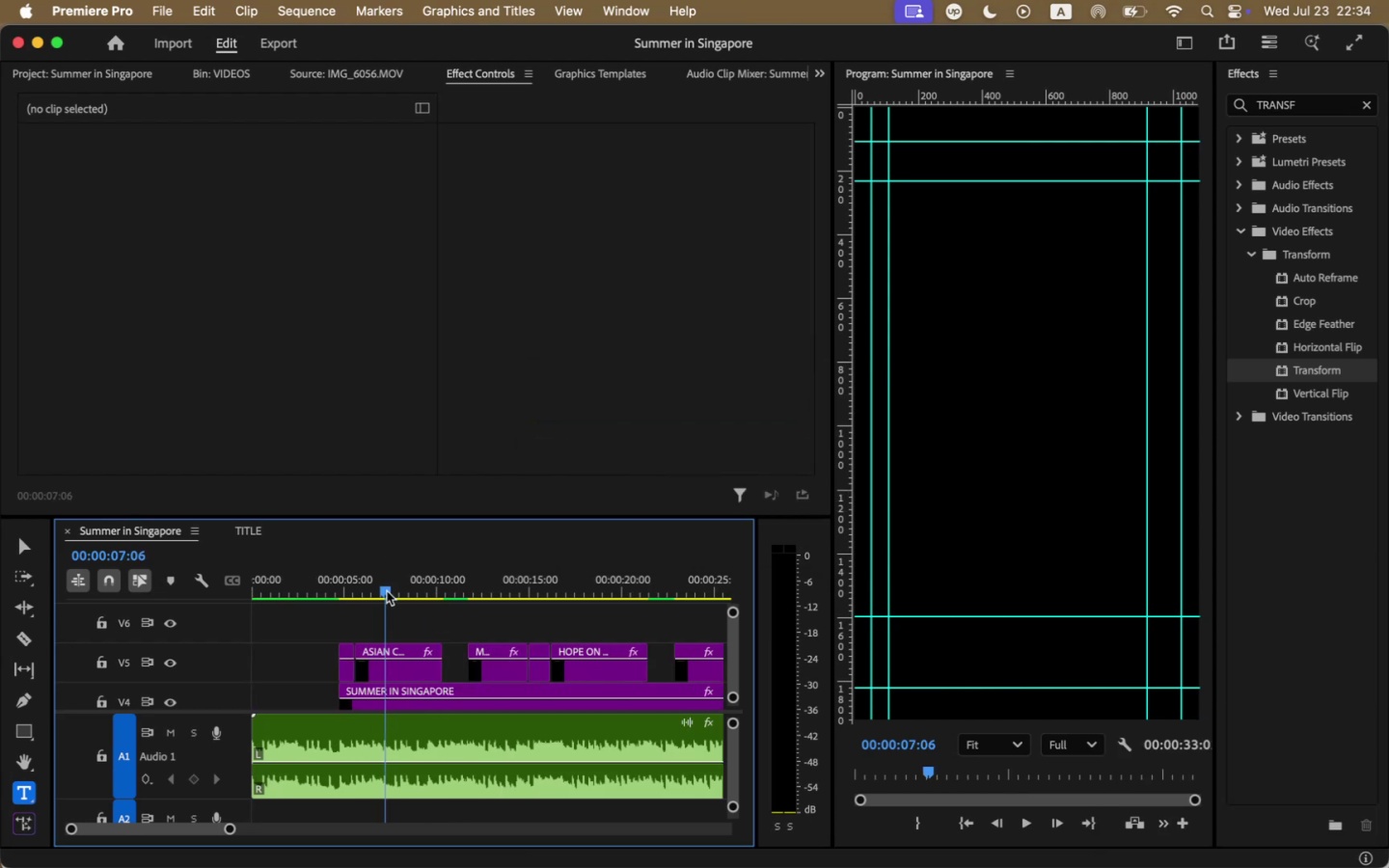 
left_click_drag(start_coordinate=[382, 586], to_coordinate=[239, 583])
 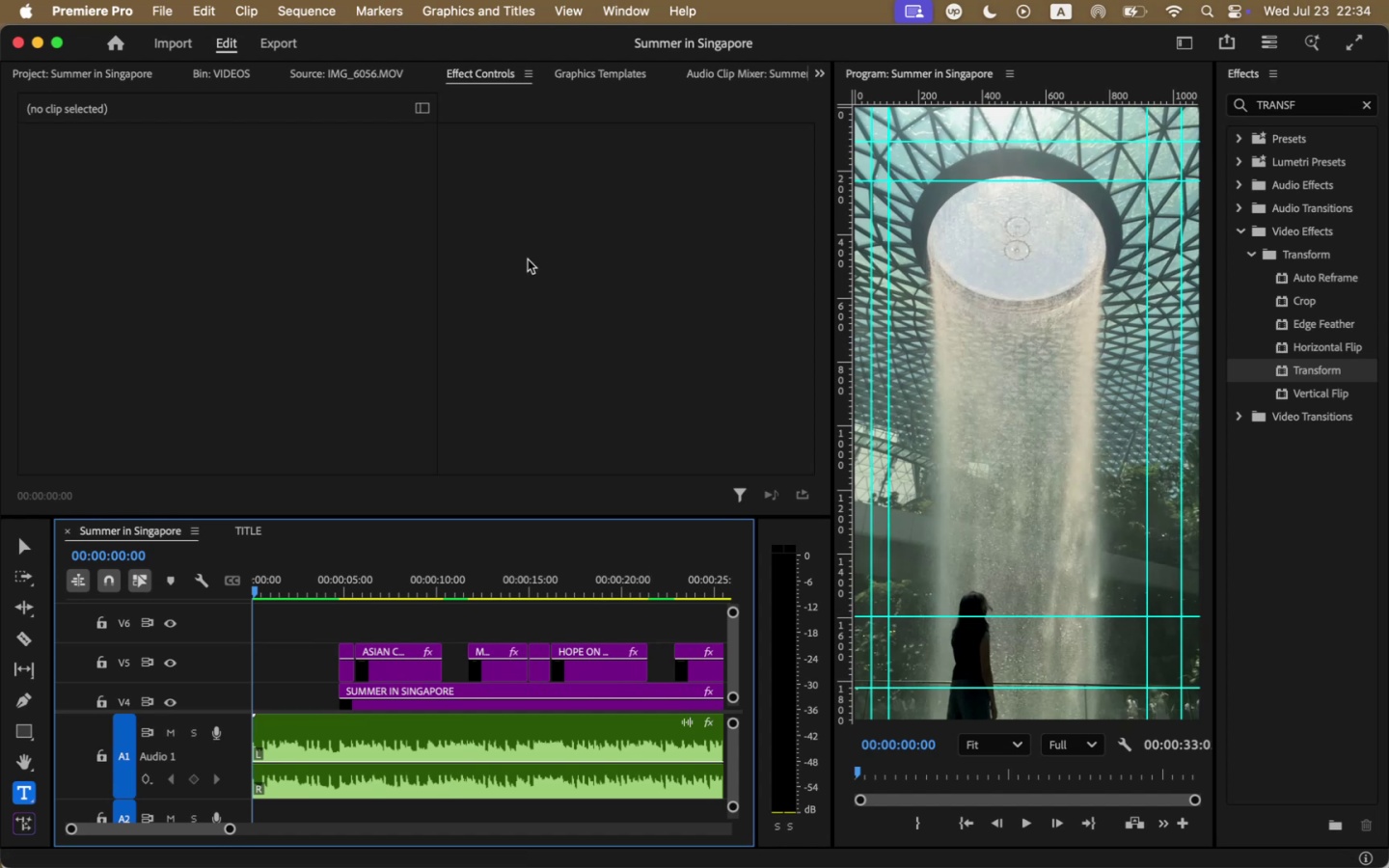 
wait(8.13)
 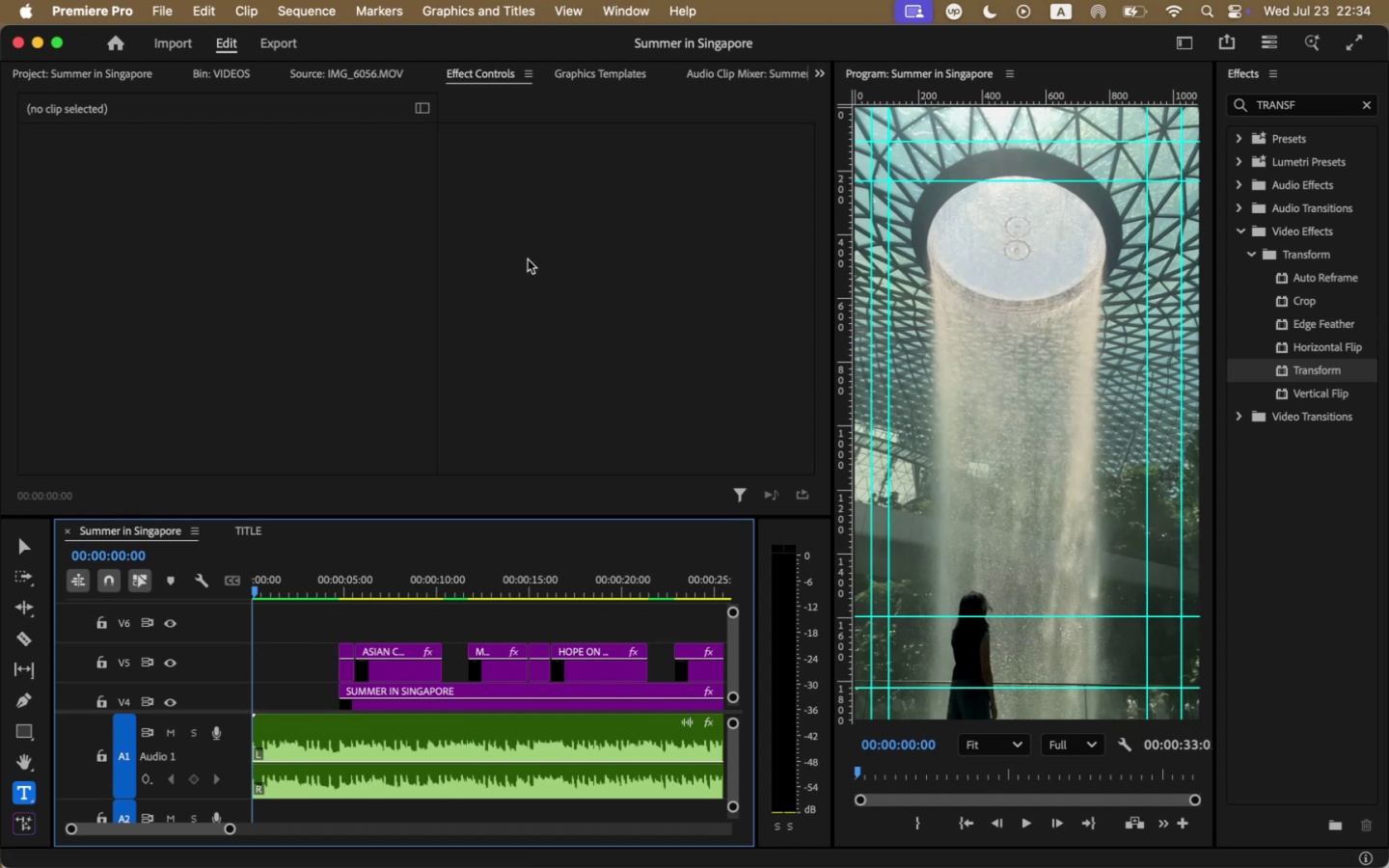 
left_click([774, 725])
 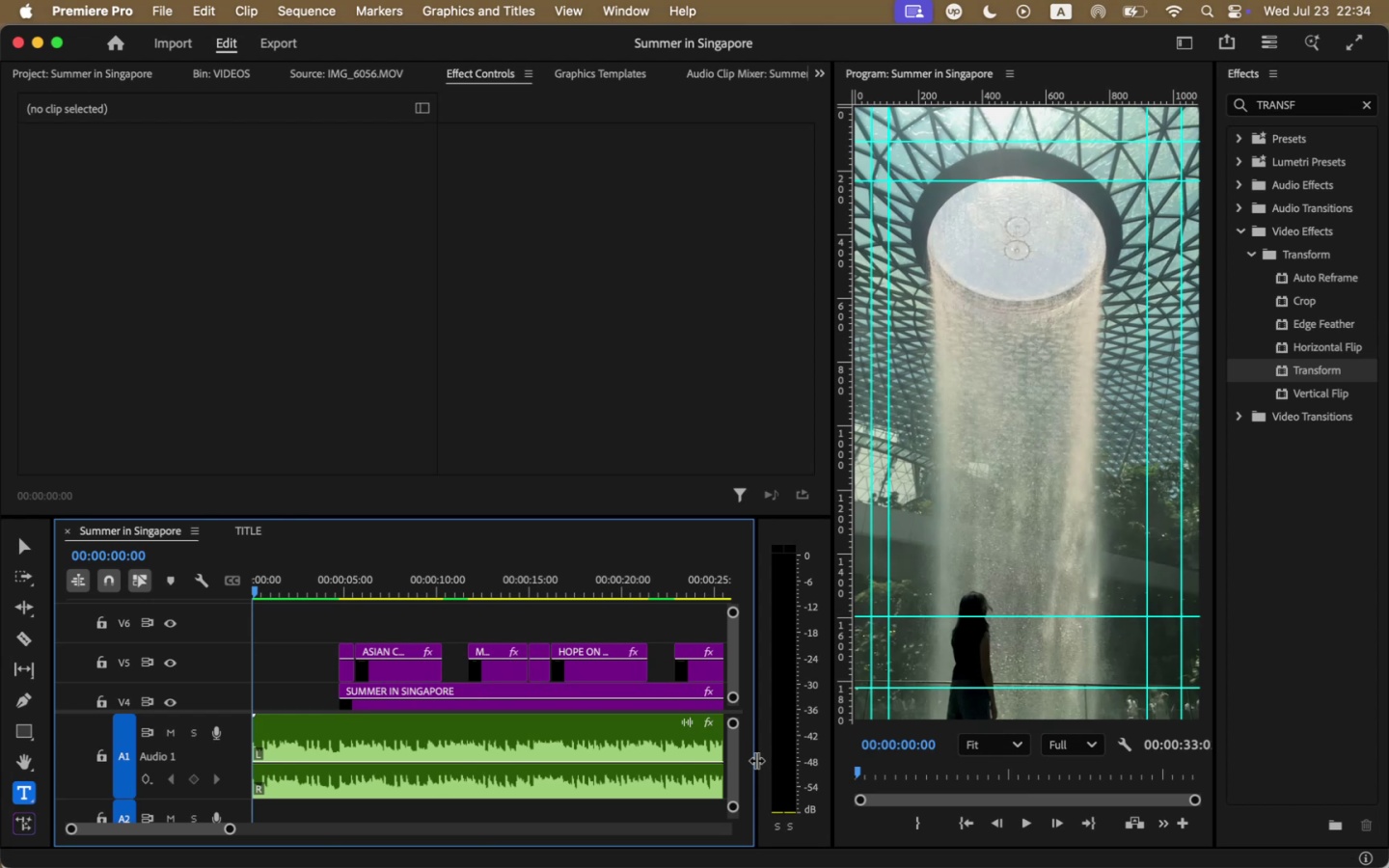 
left_click_drag(start_coordinate=[831, 738], to_coordinate=[872, 729])
 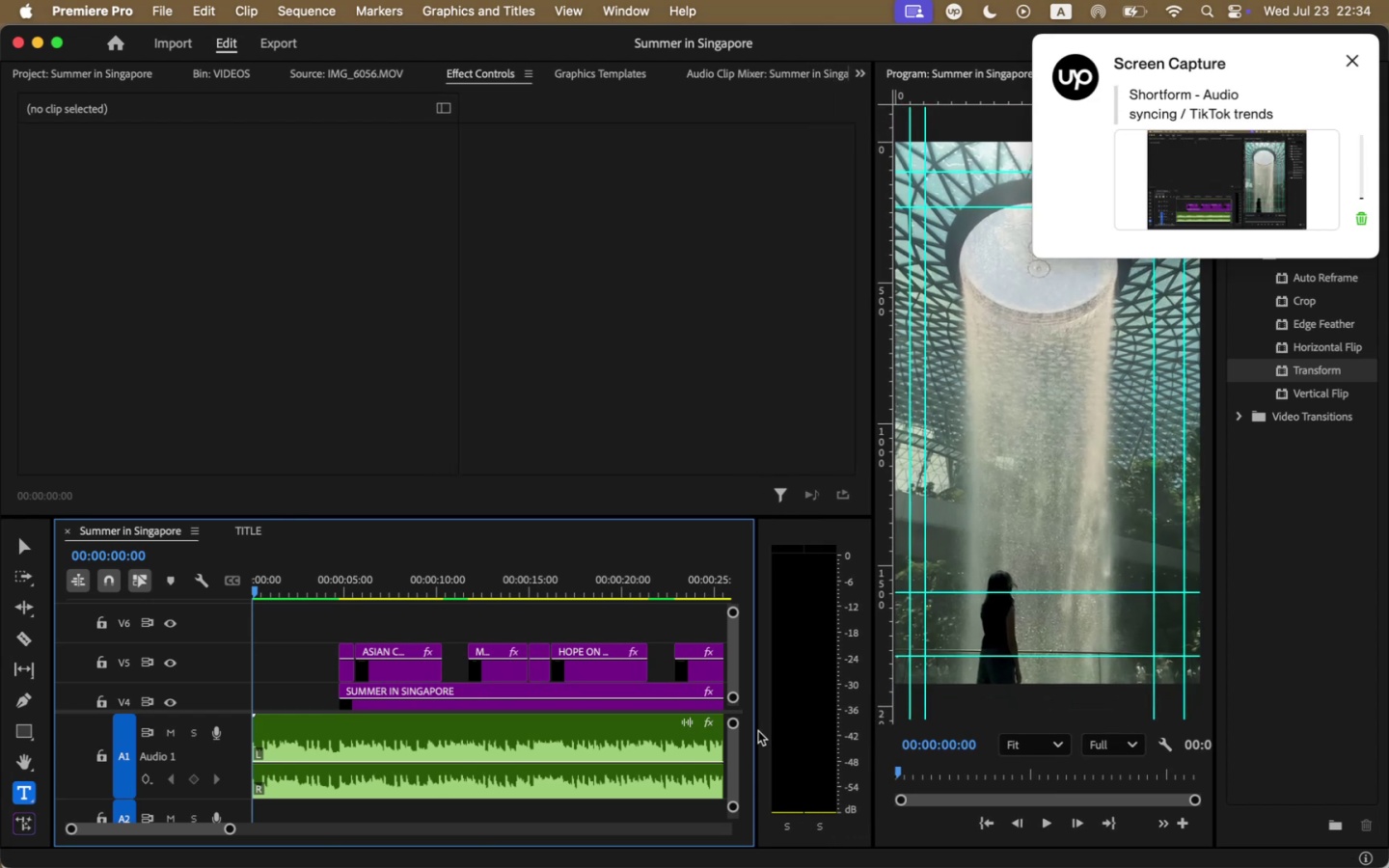 
left_click([757, 731])
 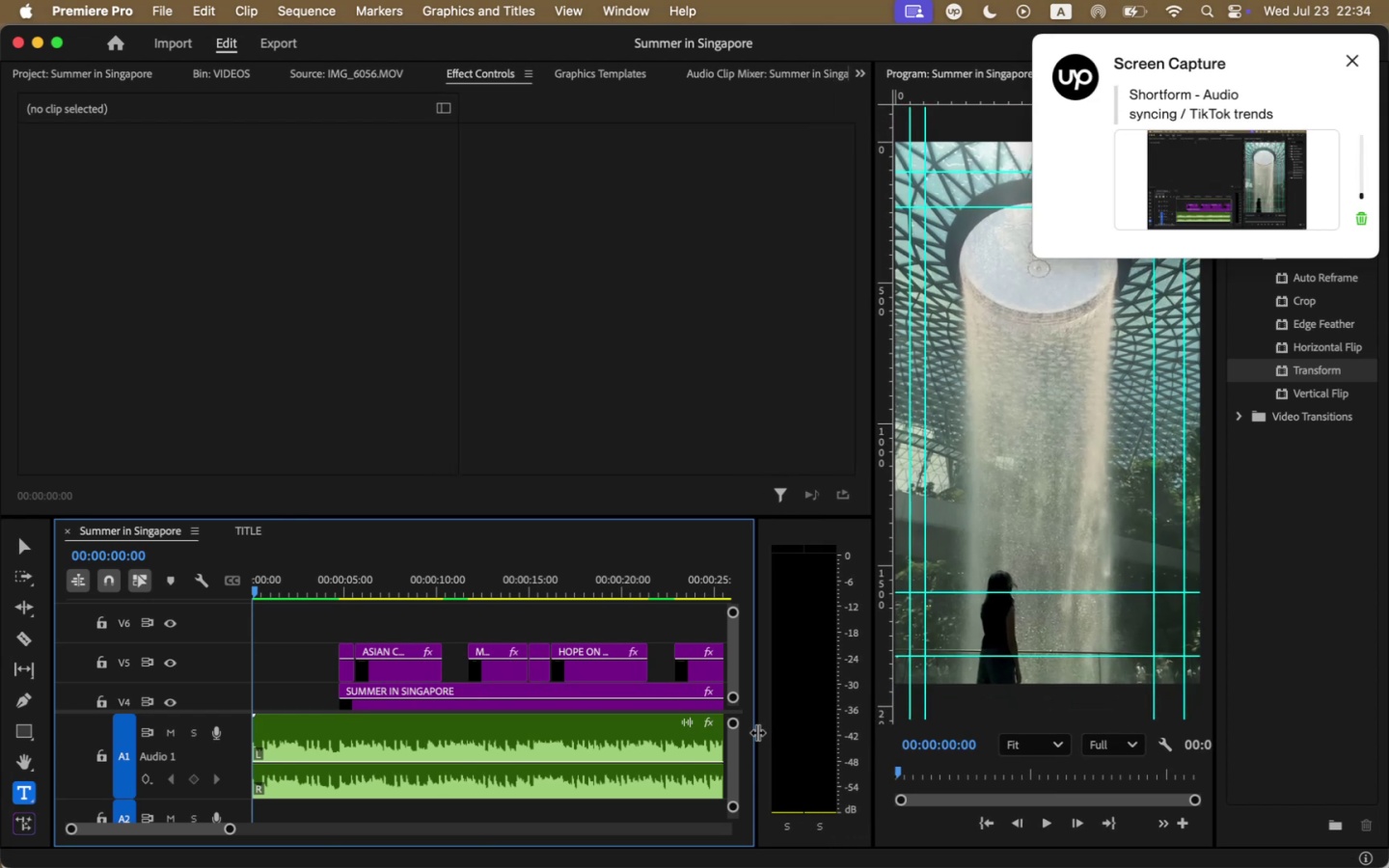 